 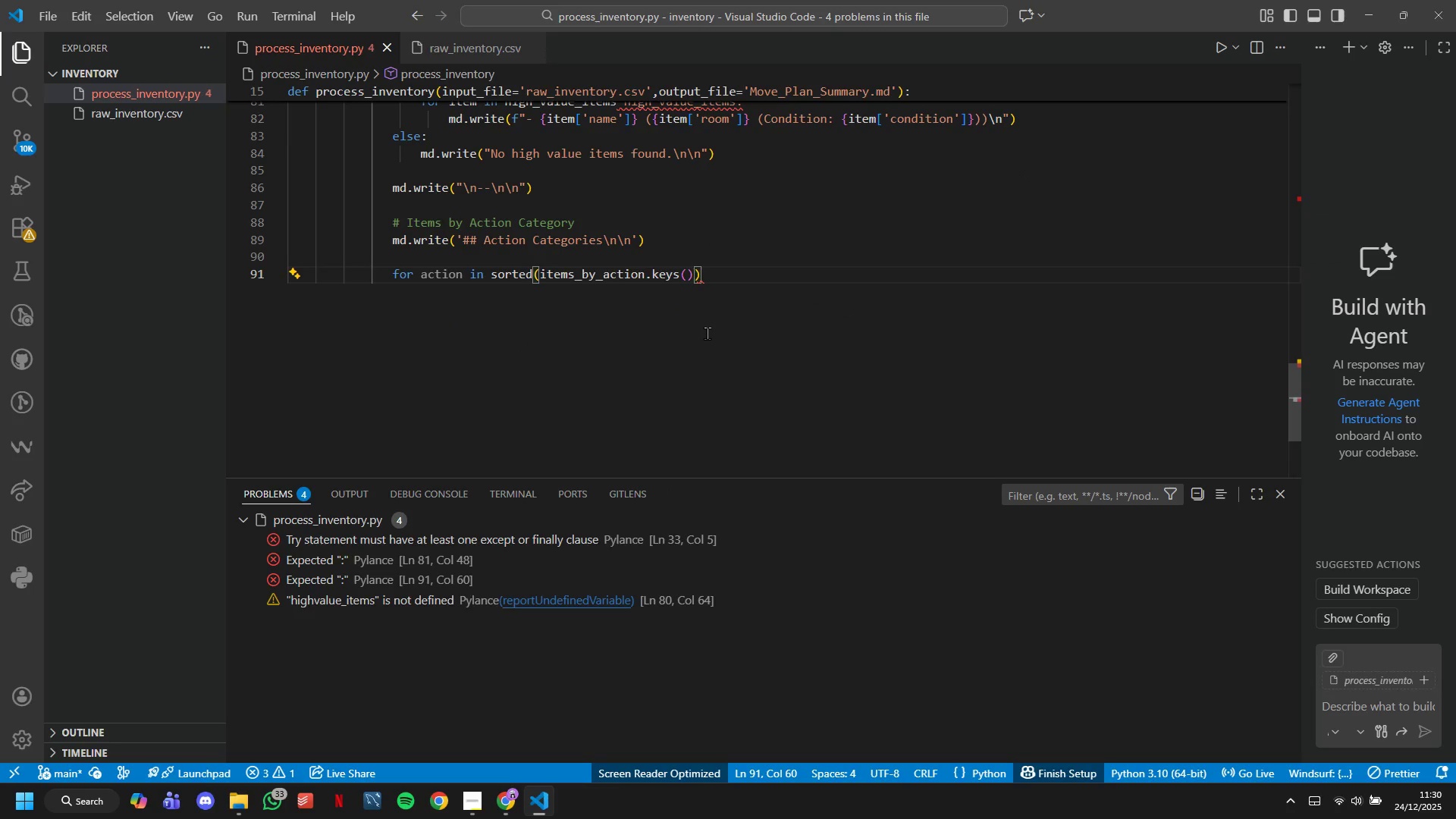 
key(Shift+Semicolon)
 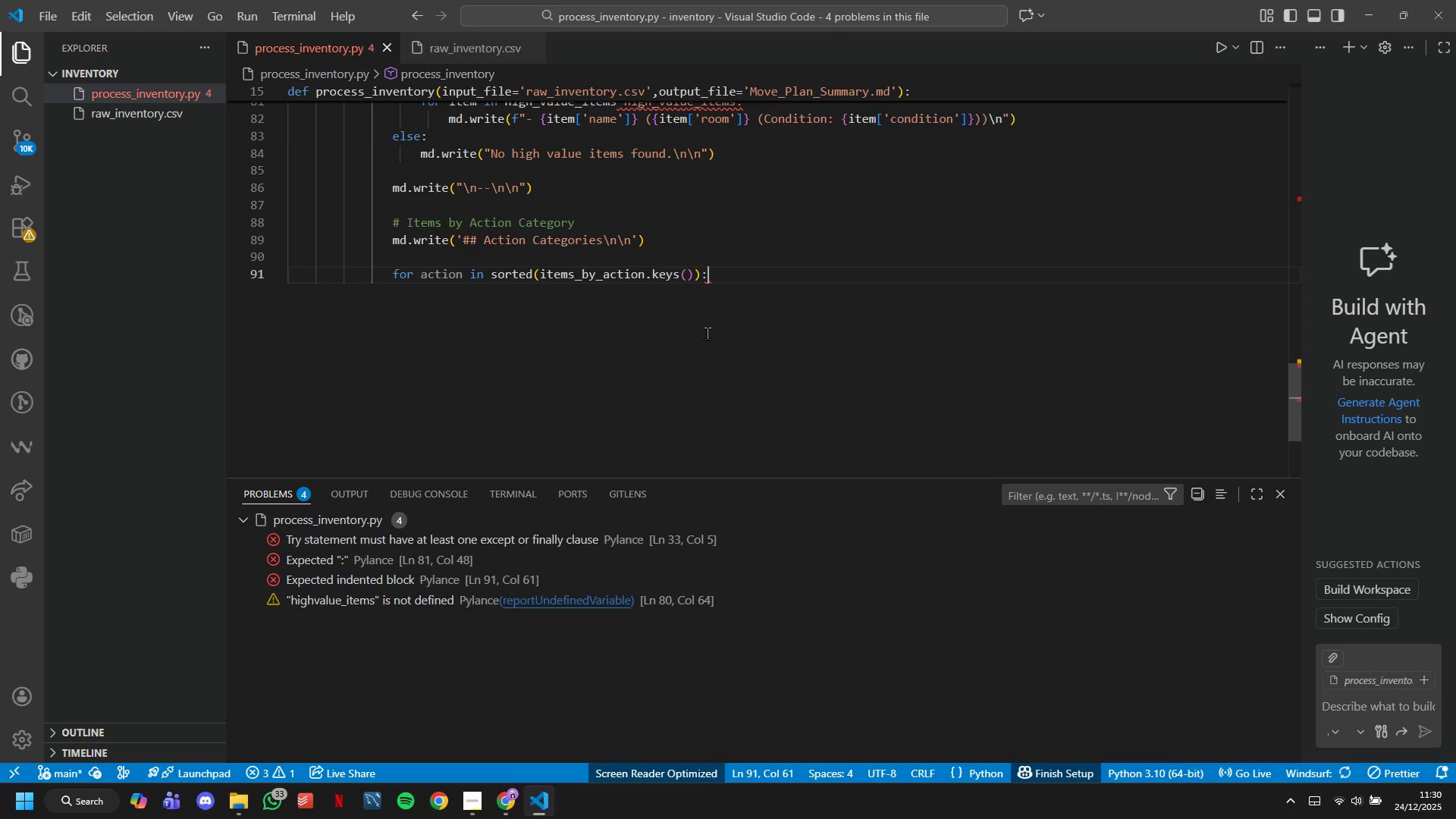 
key(Shift+Enter)
 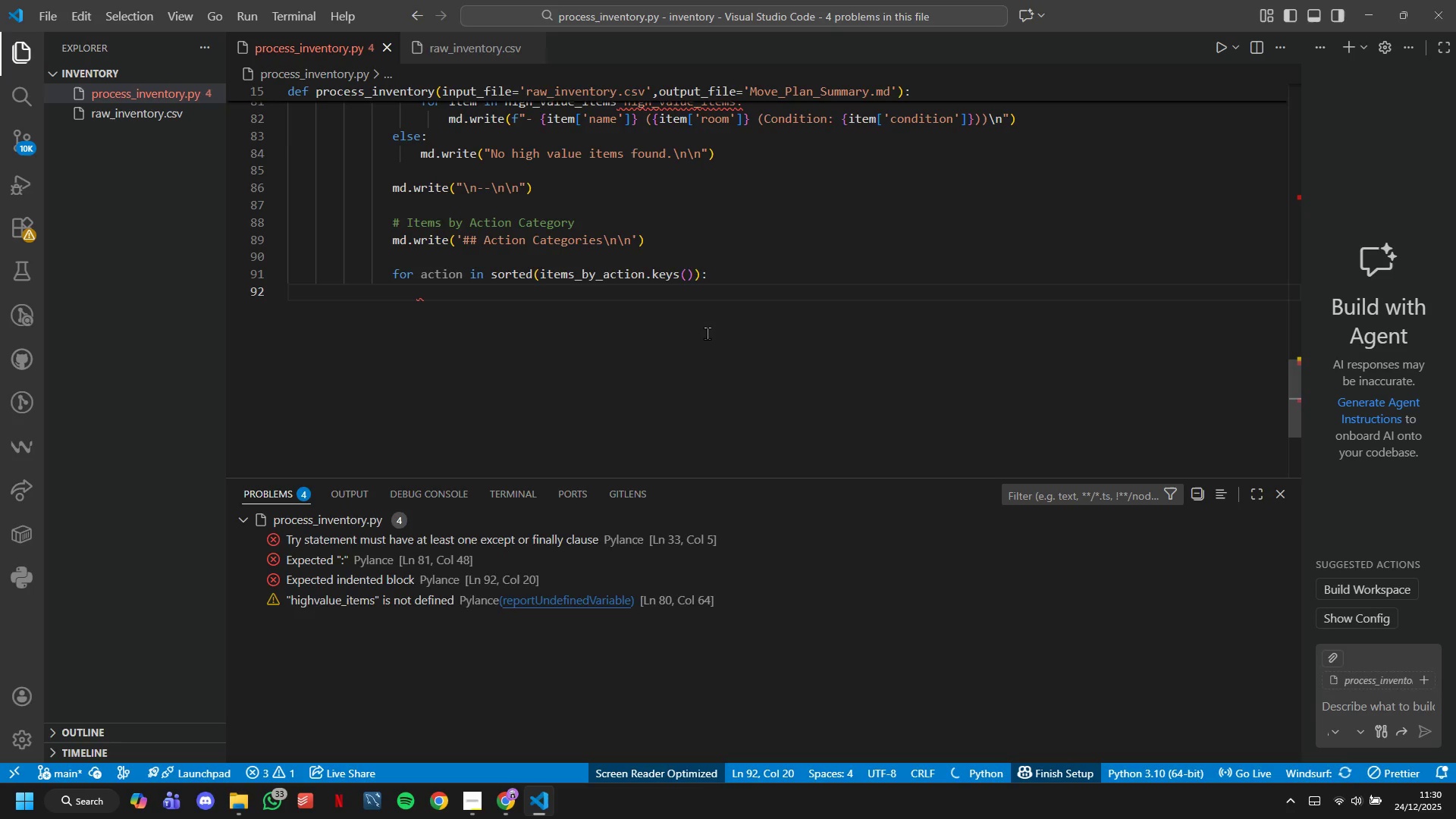 
type(items = items_by-action[action)
 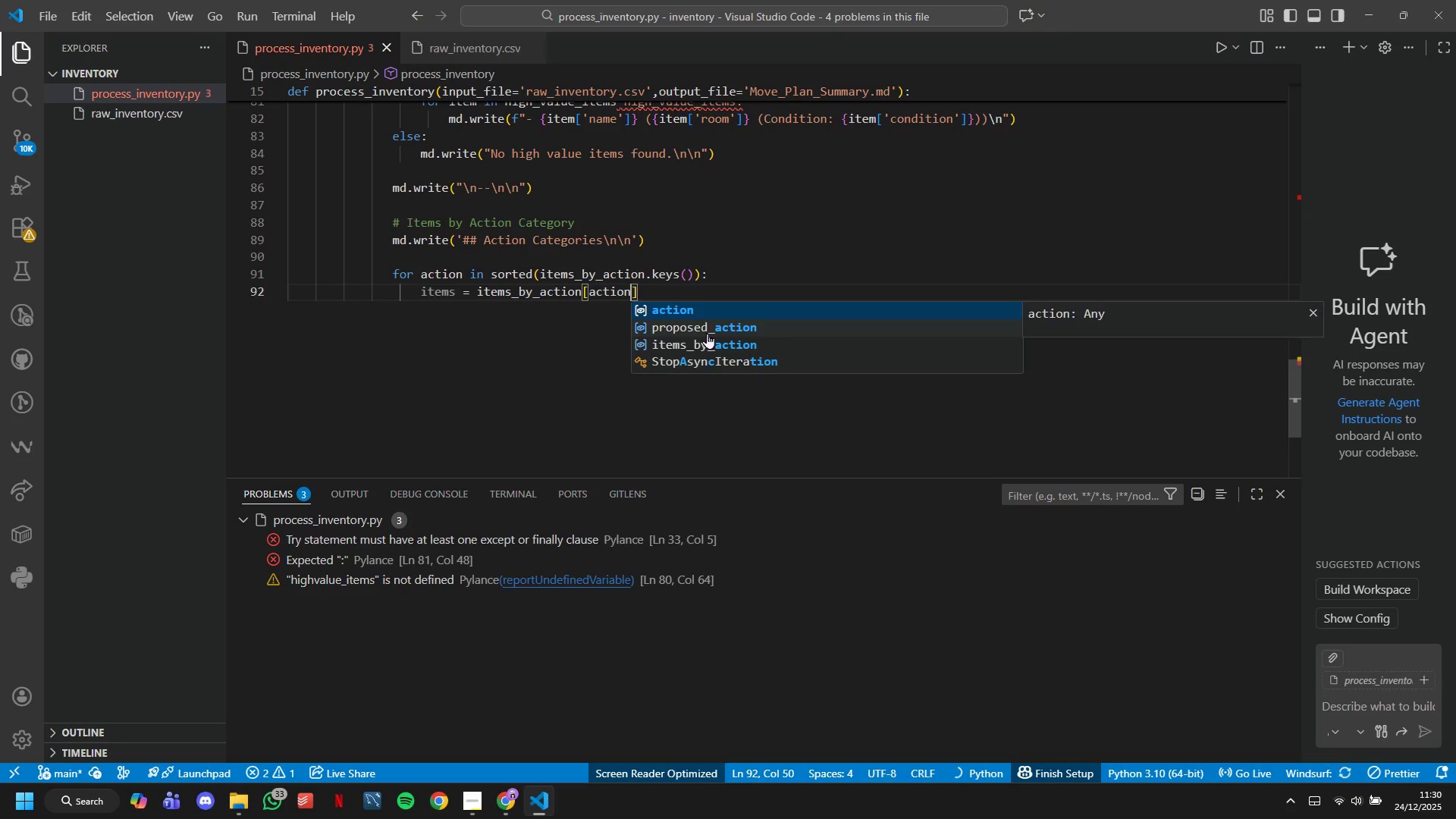 
key(ArrowRight)
 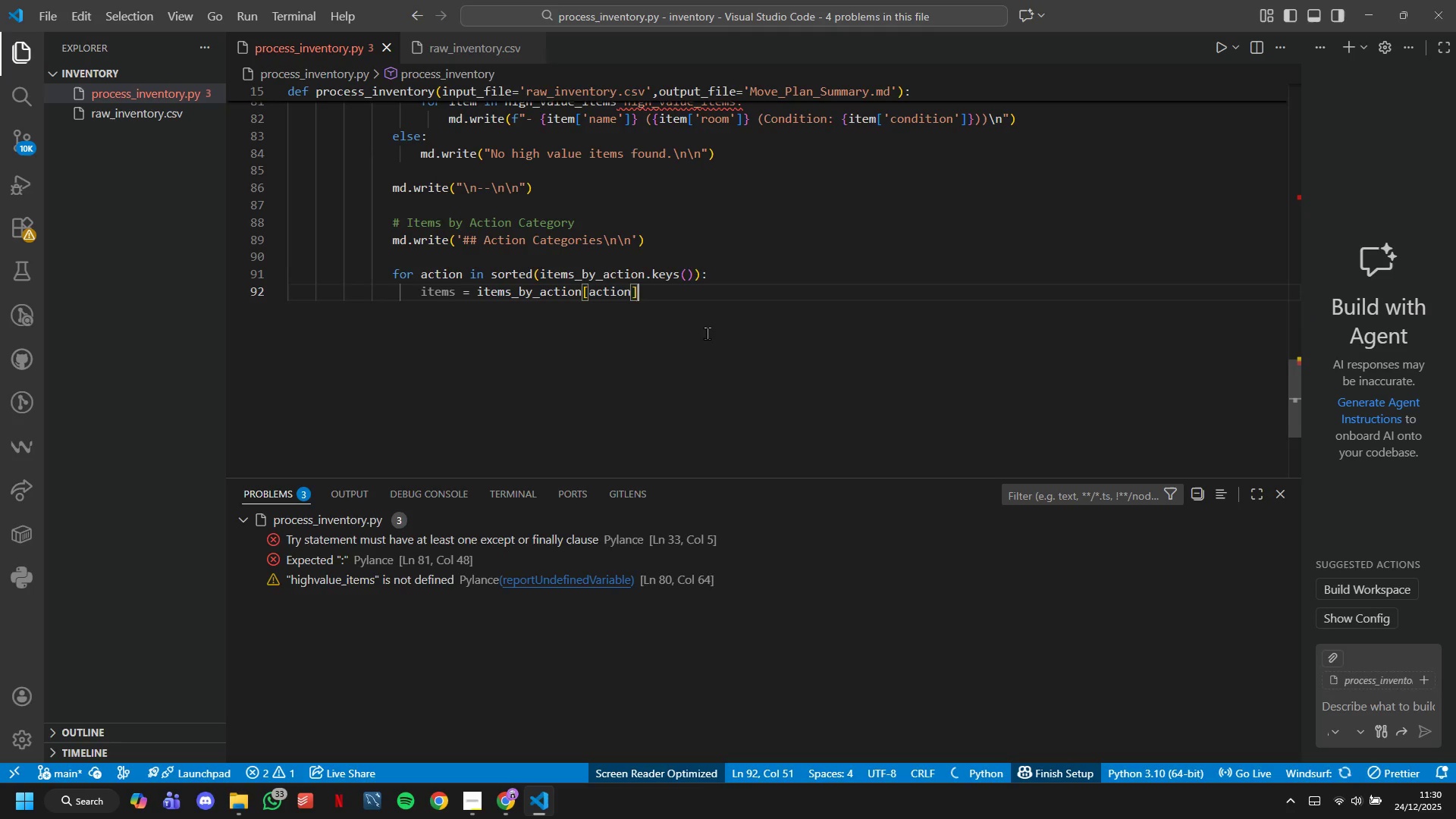 
key(Enter)
 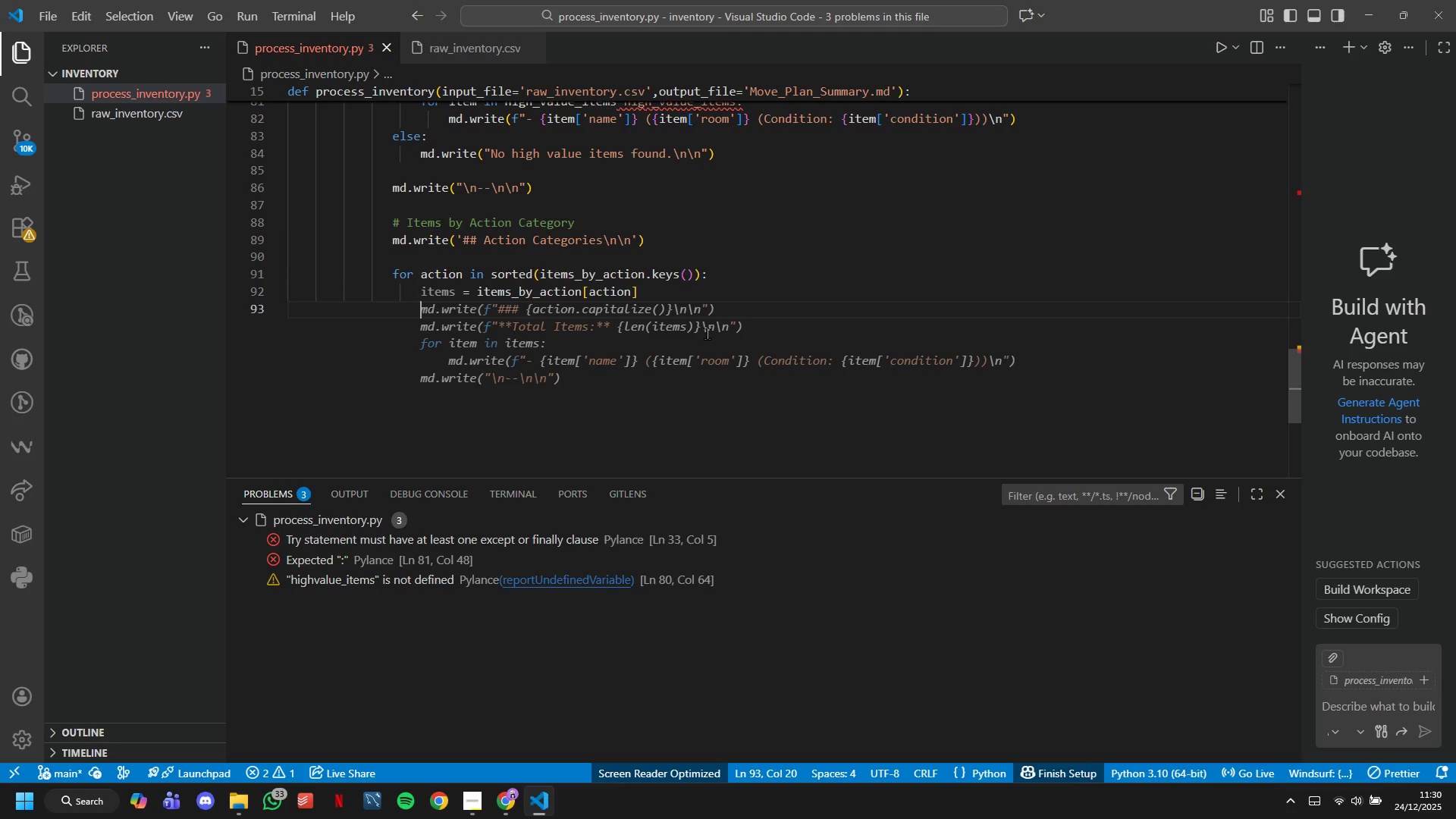 
type(md.write(F"")
 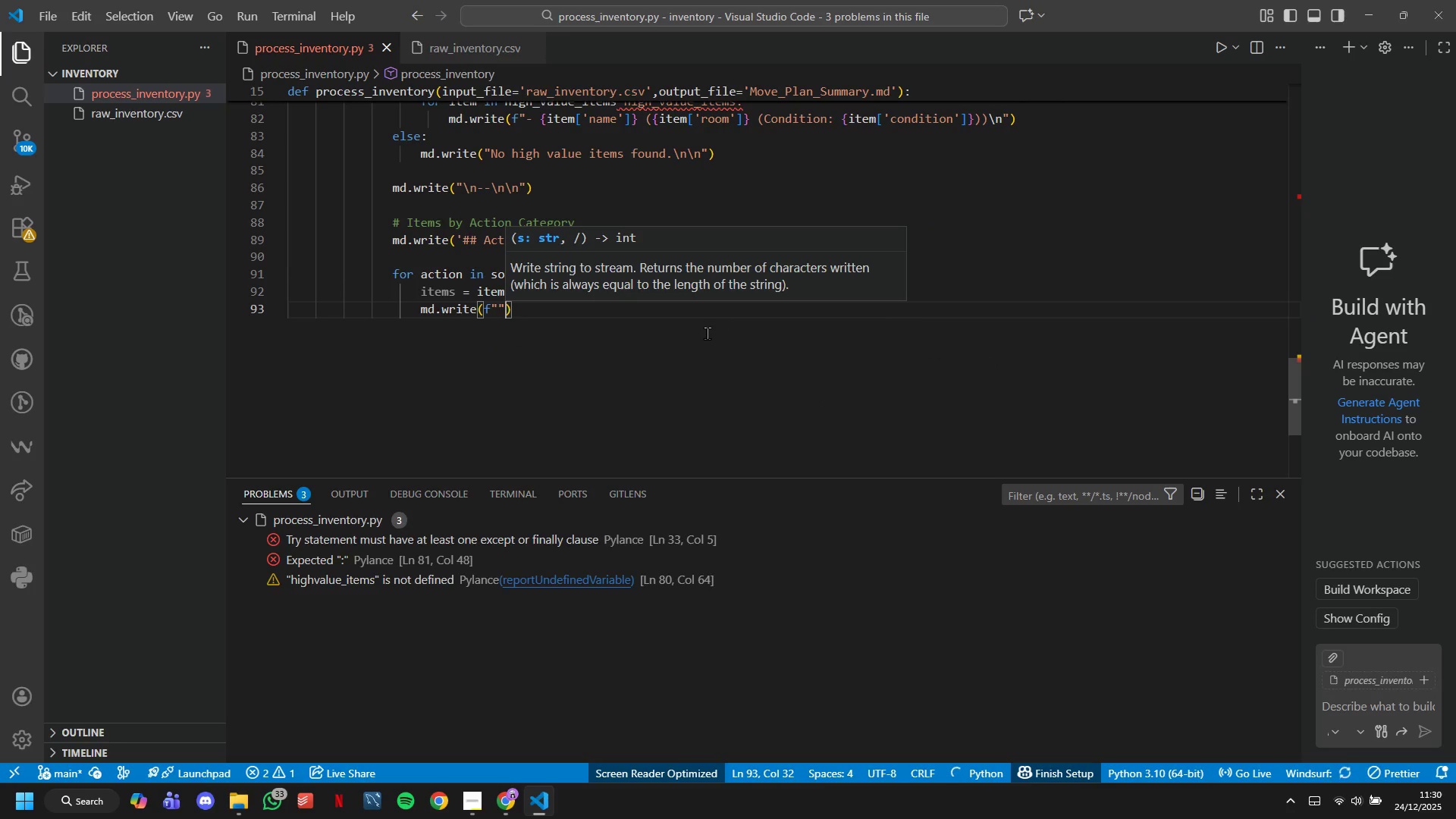 
key(ArrowLeft)
 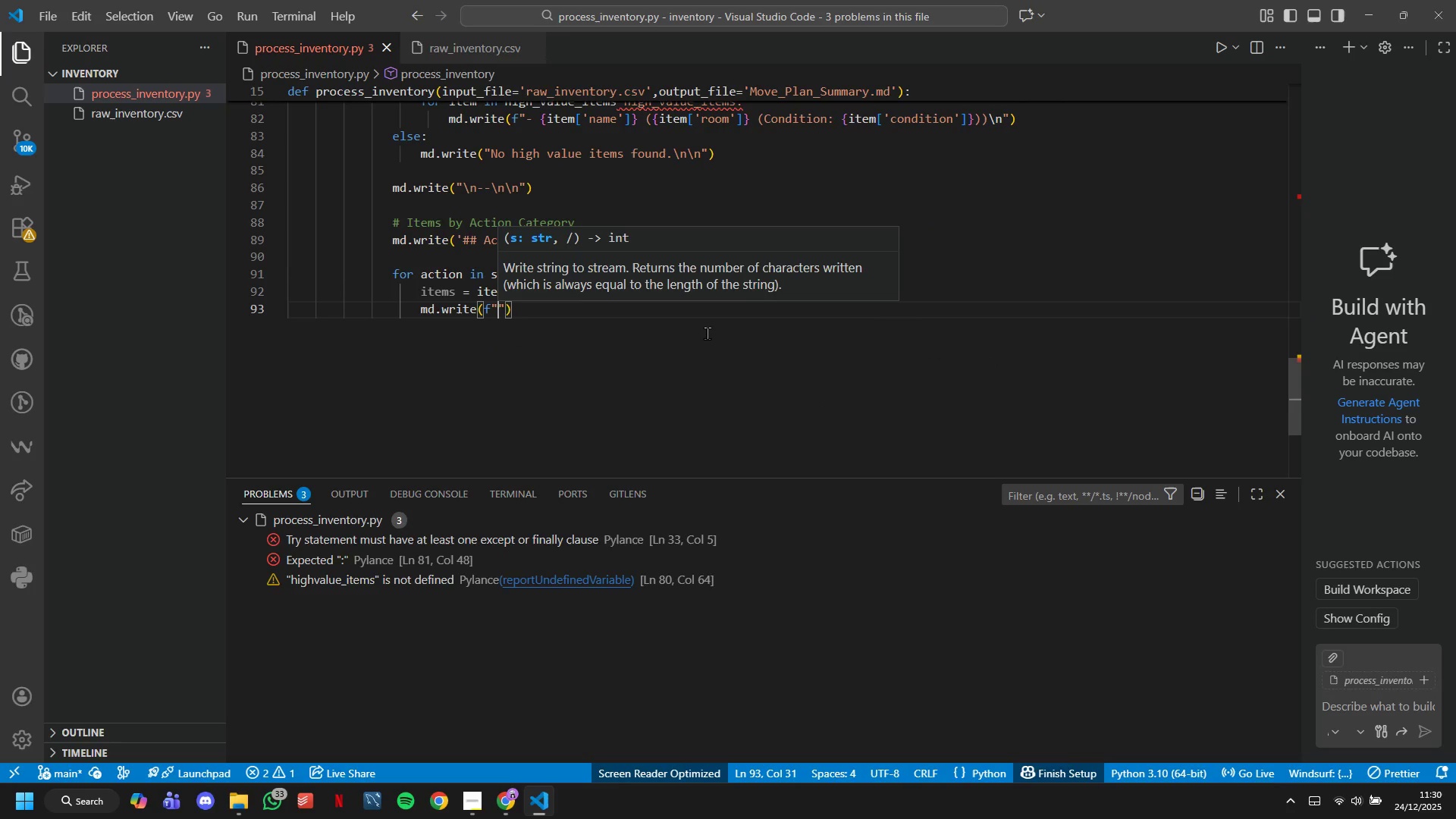 
type(3## {action)
 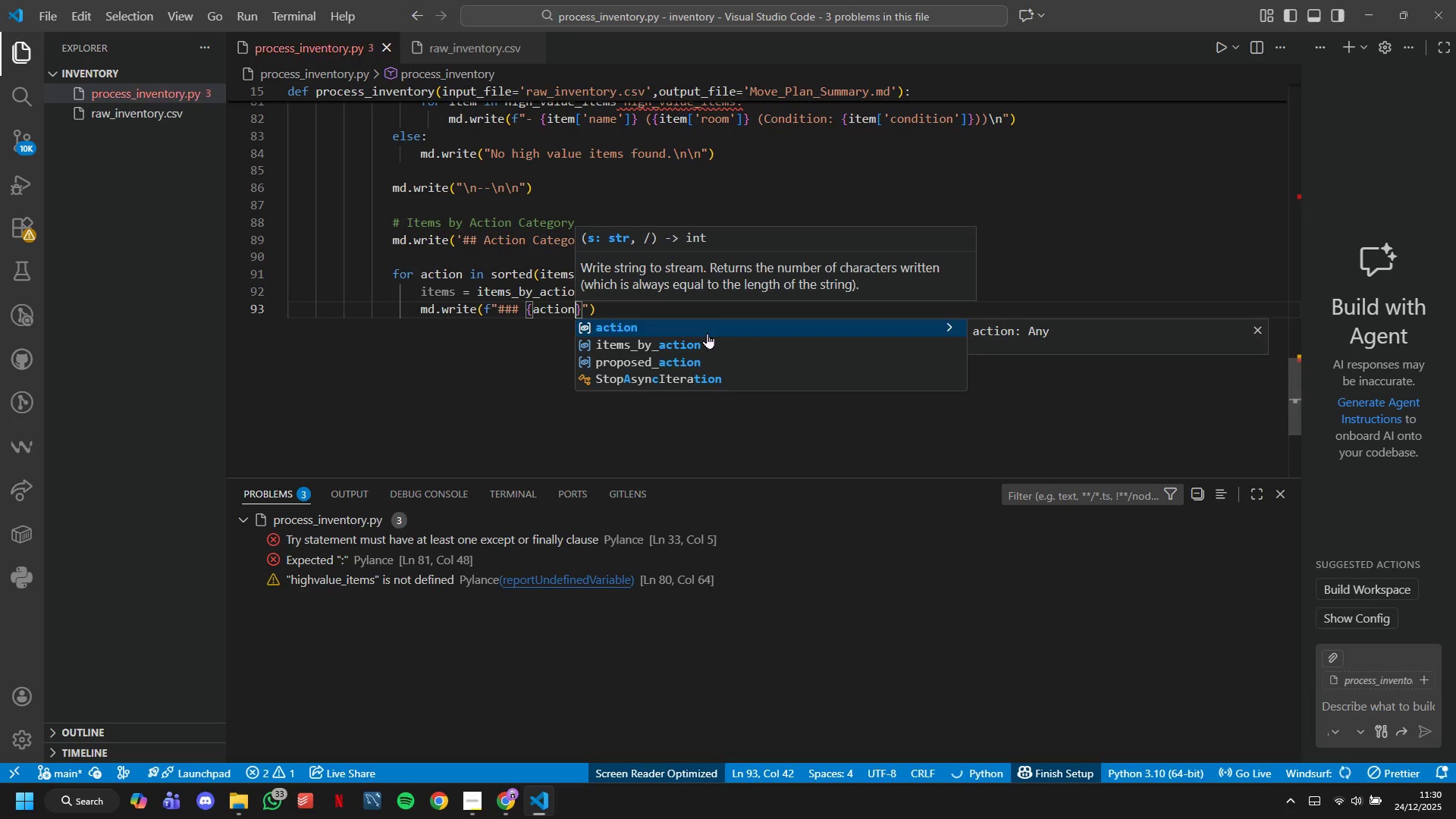 
key(ArrowRight)
 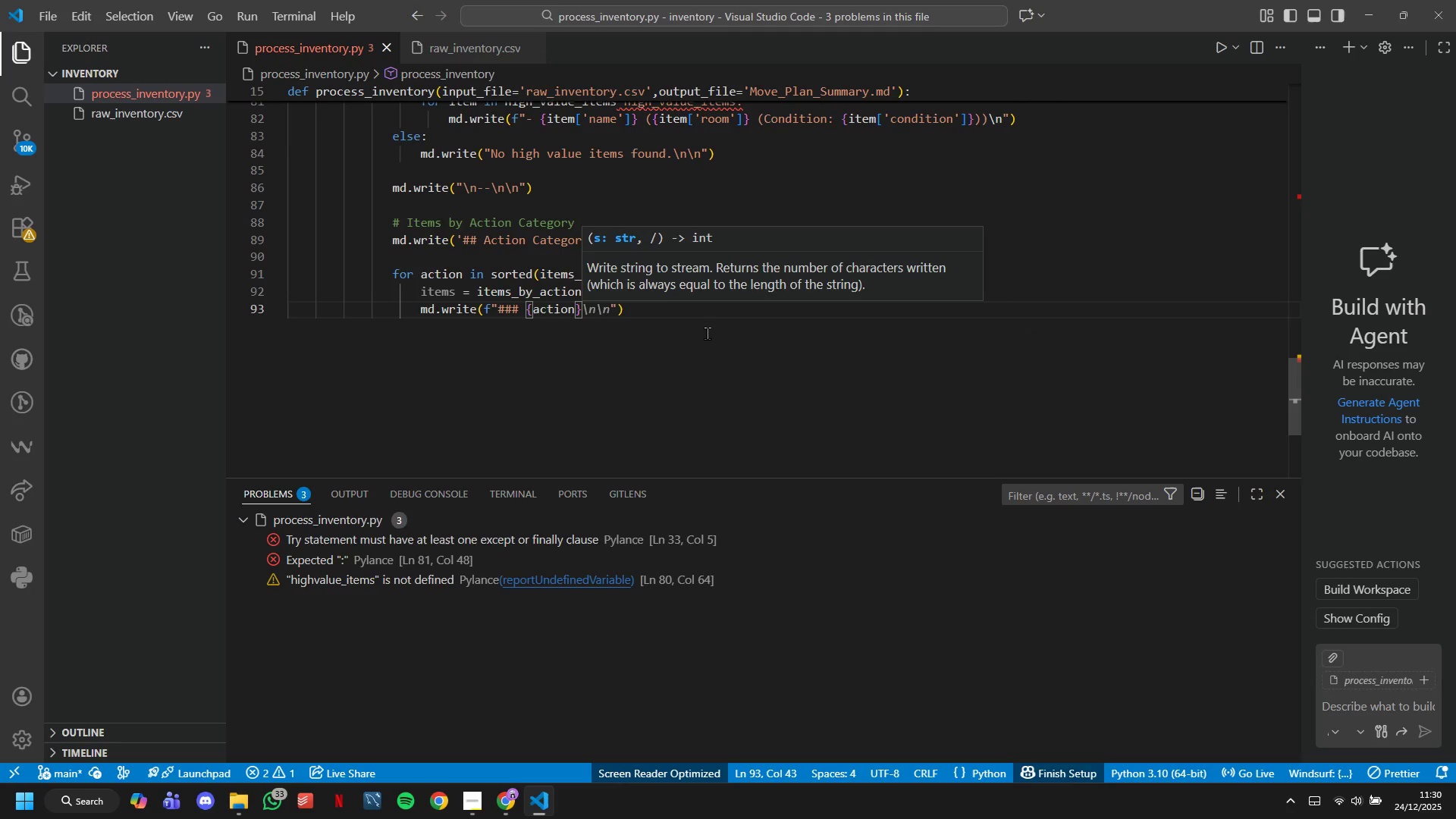 
key(Backslash)
 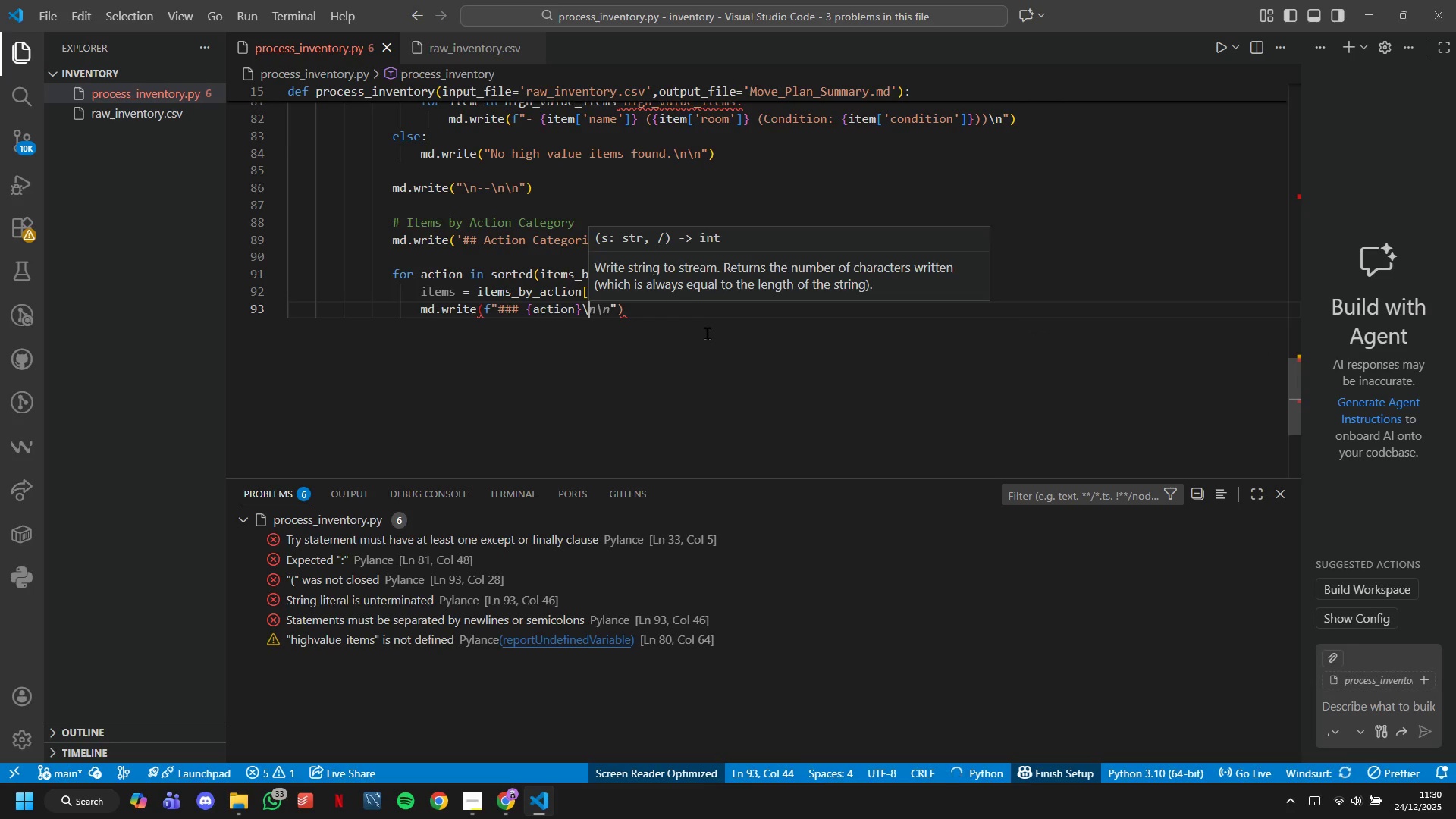 
key(N)
 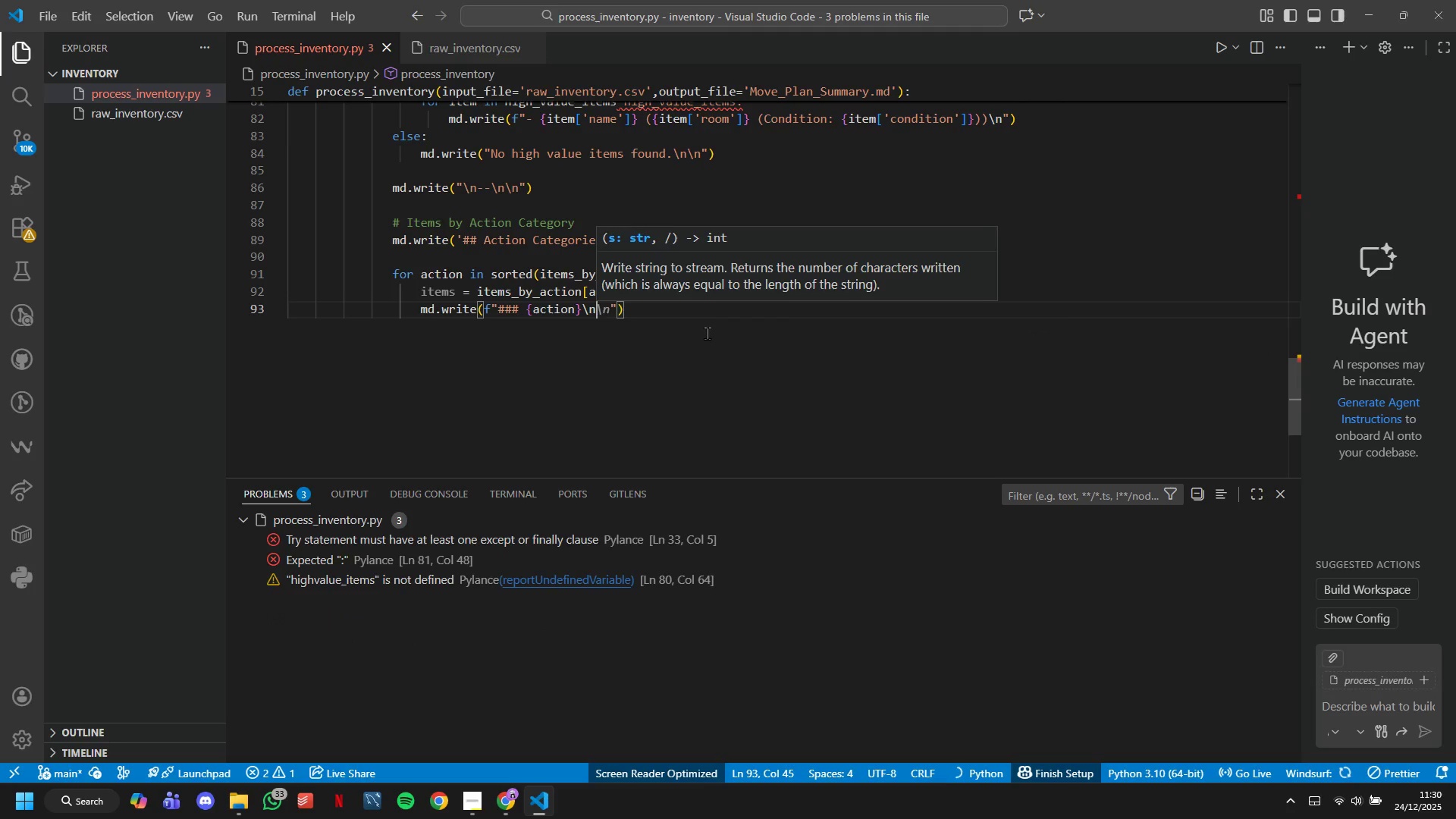 
key(Backslash)
 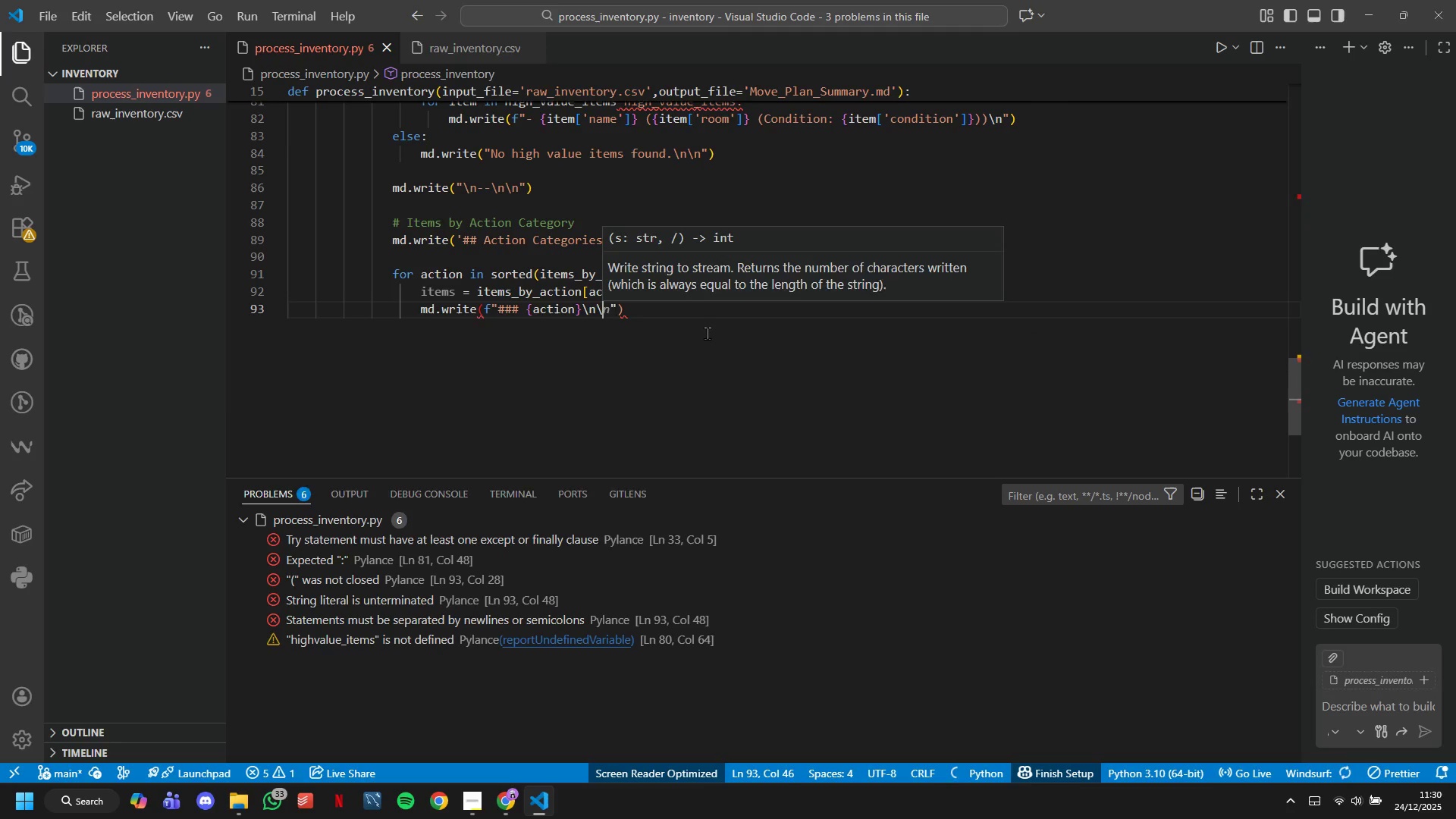 
key(N)
 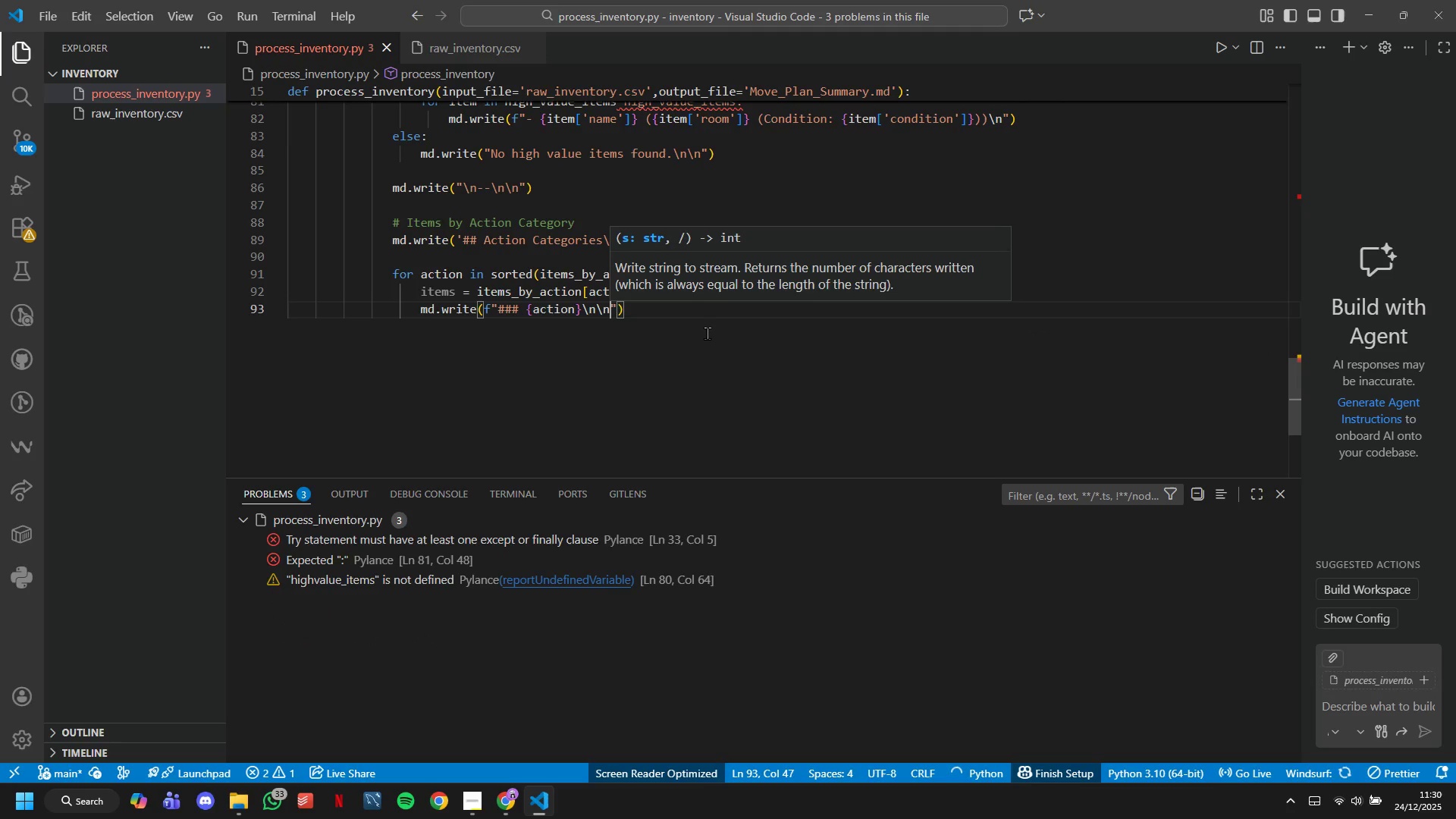 
key(ArrowRight)
 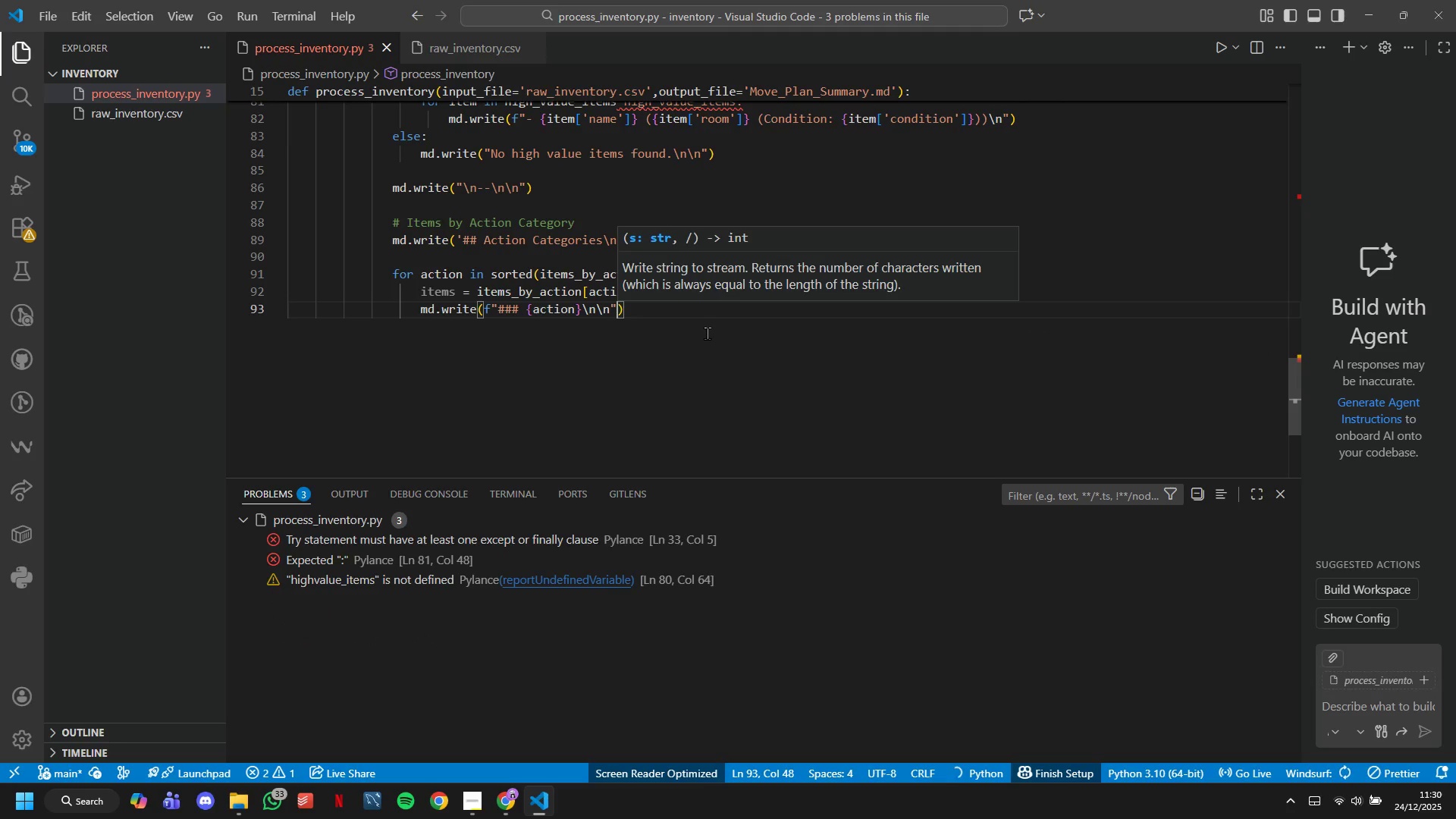 
key(ArrowRight)
 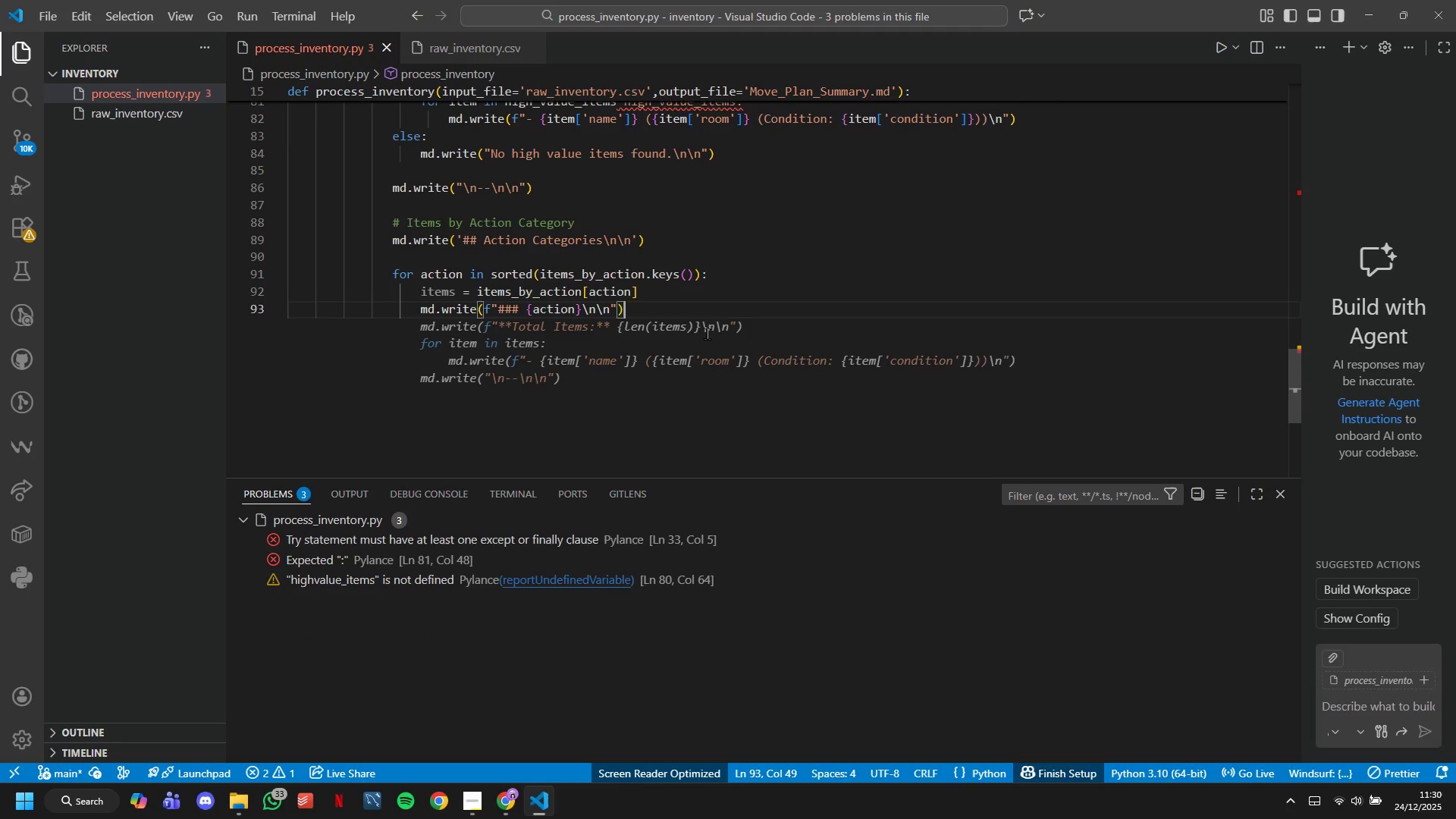 
key(Enter)
 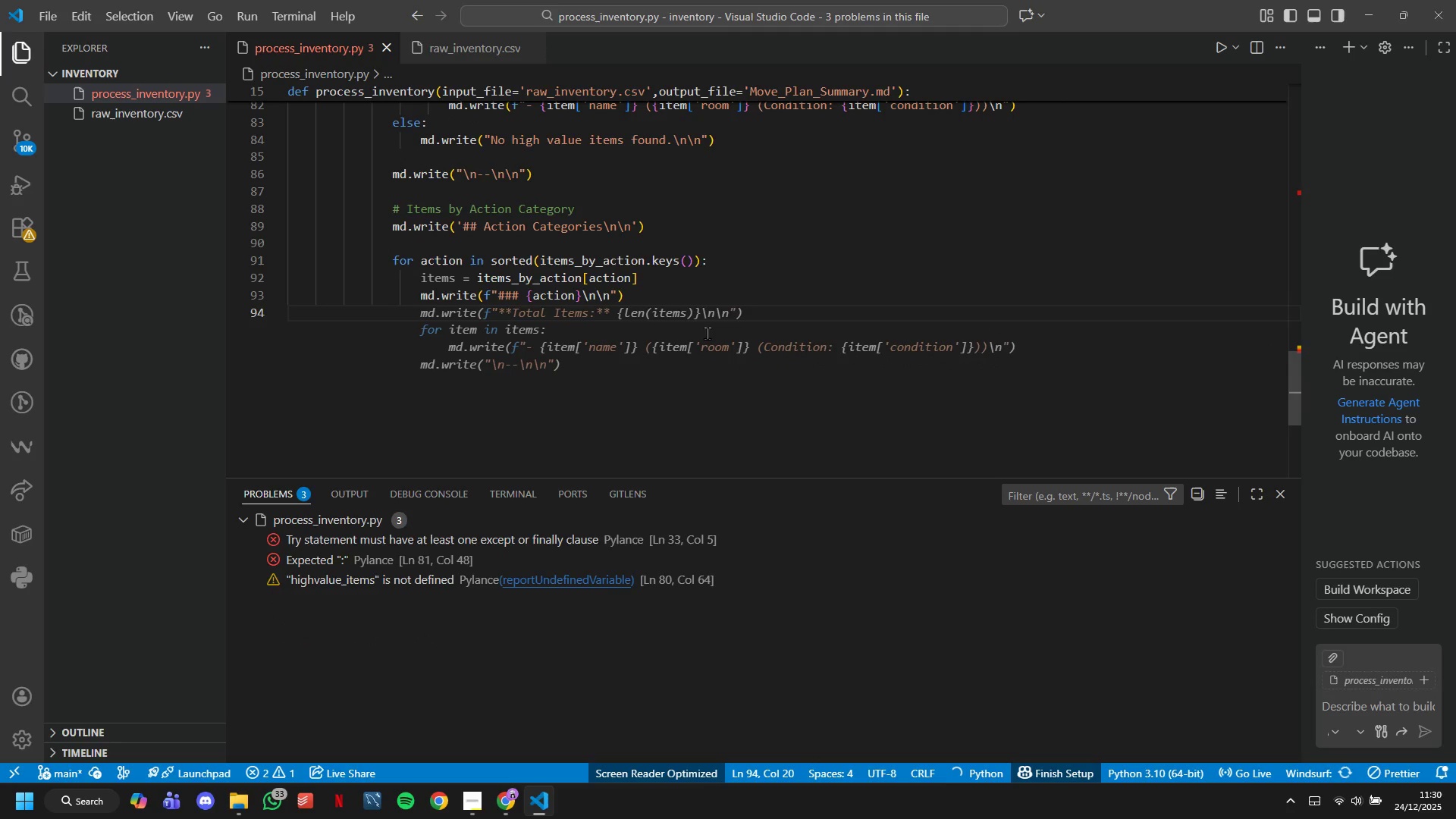 
type(md.write()
key(Tab)
 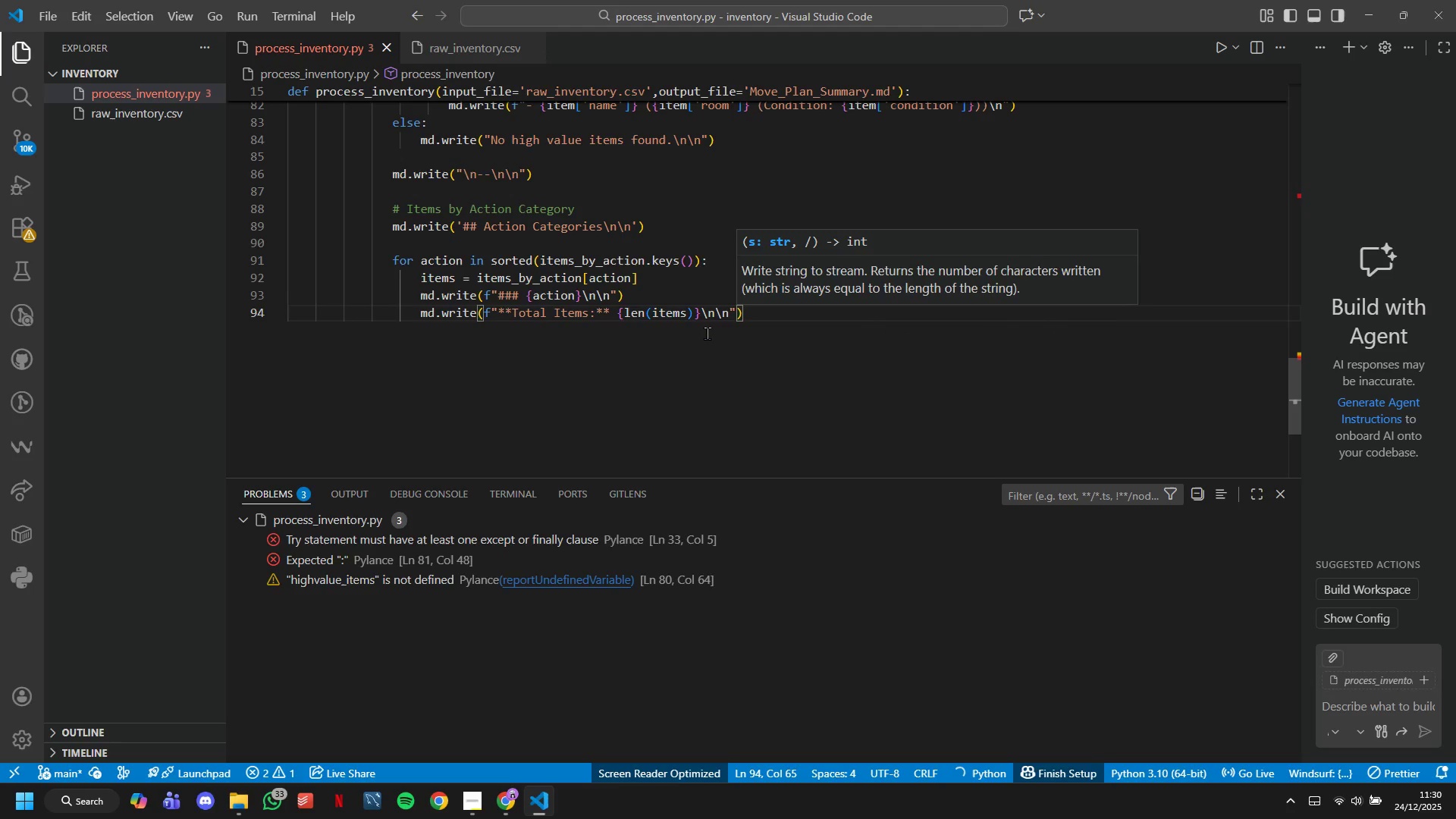 
key(Enter)
 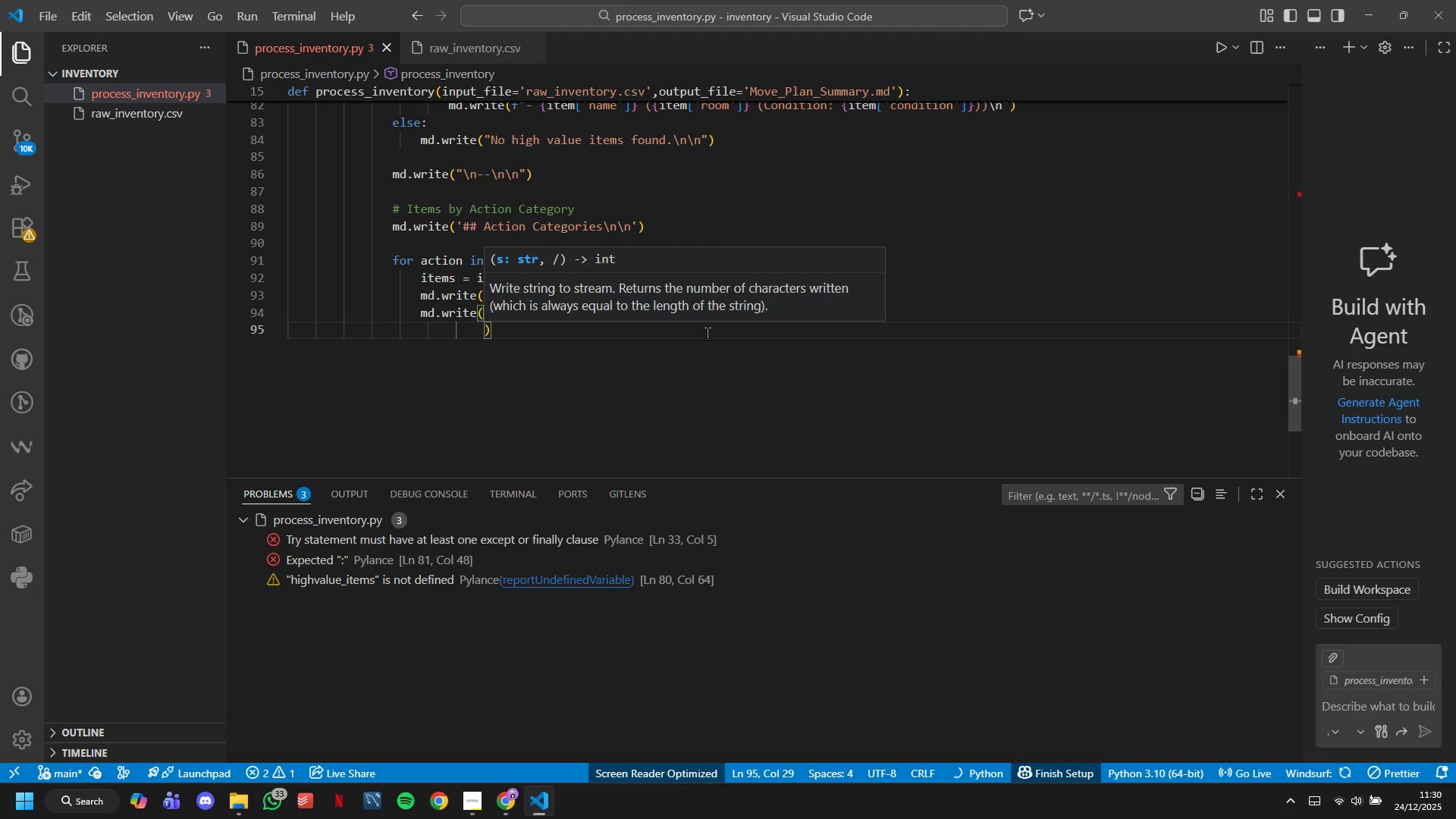 
key(Control+Z)
 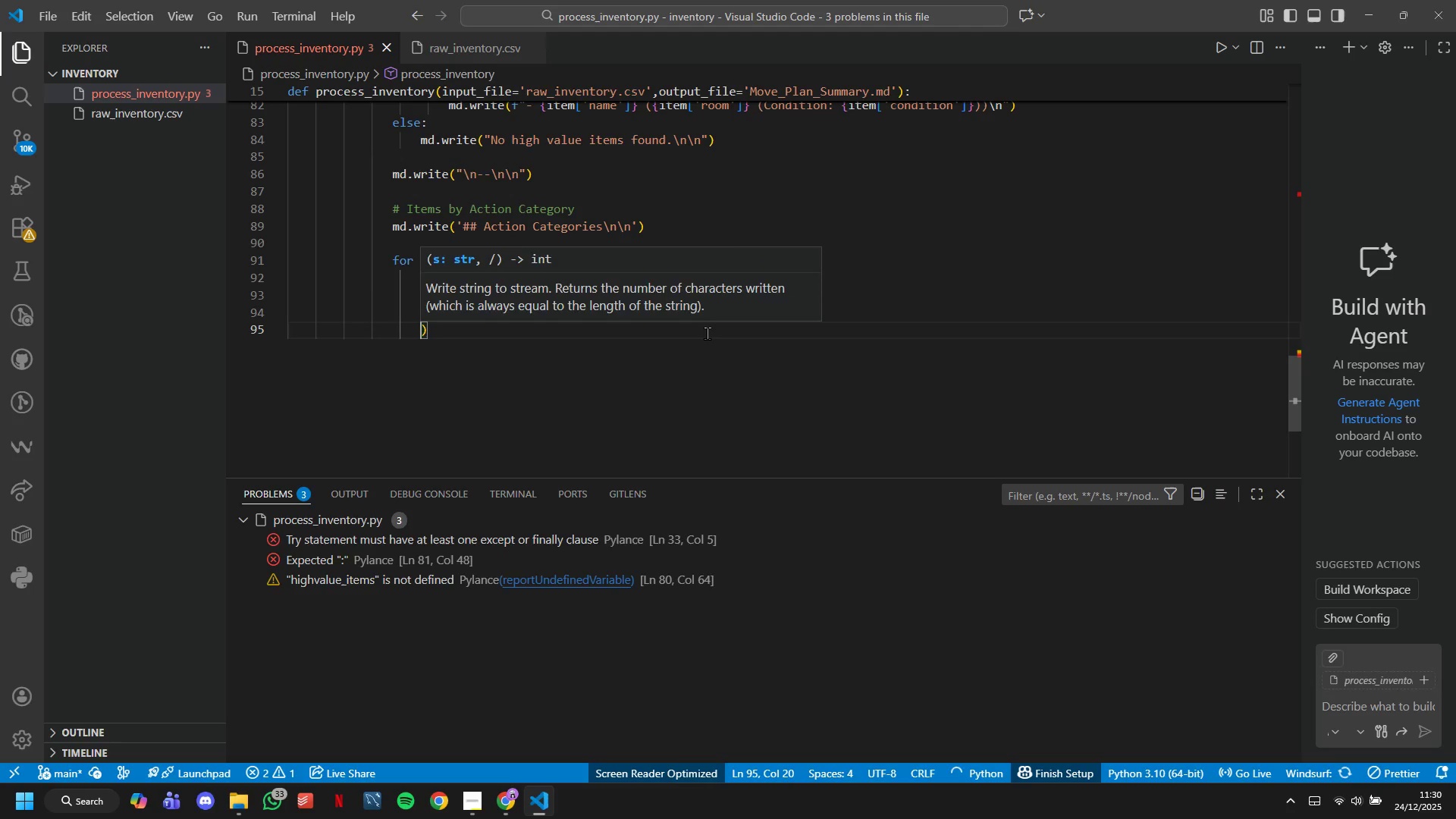 
key(Control+Z)
 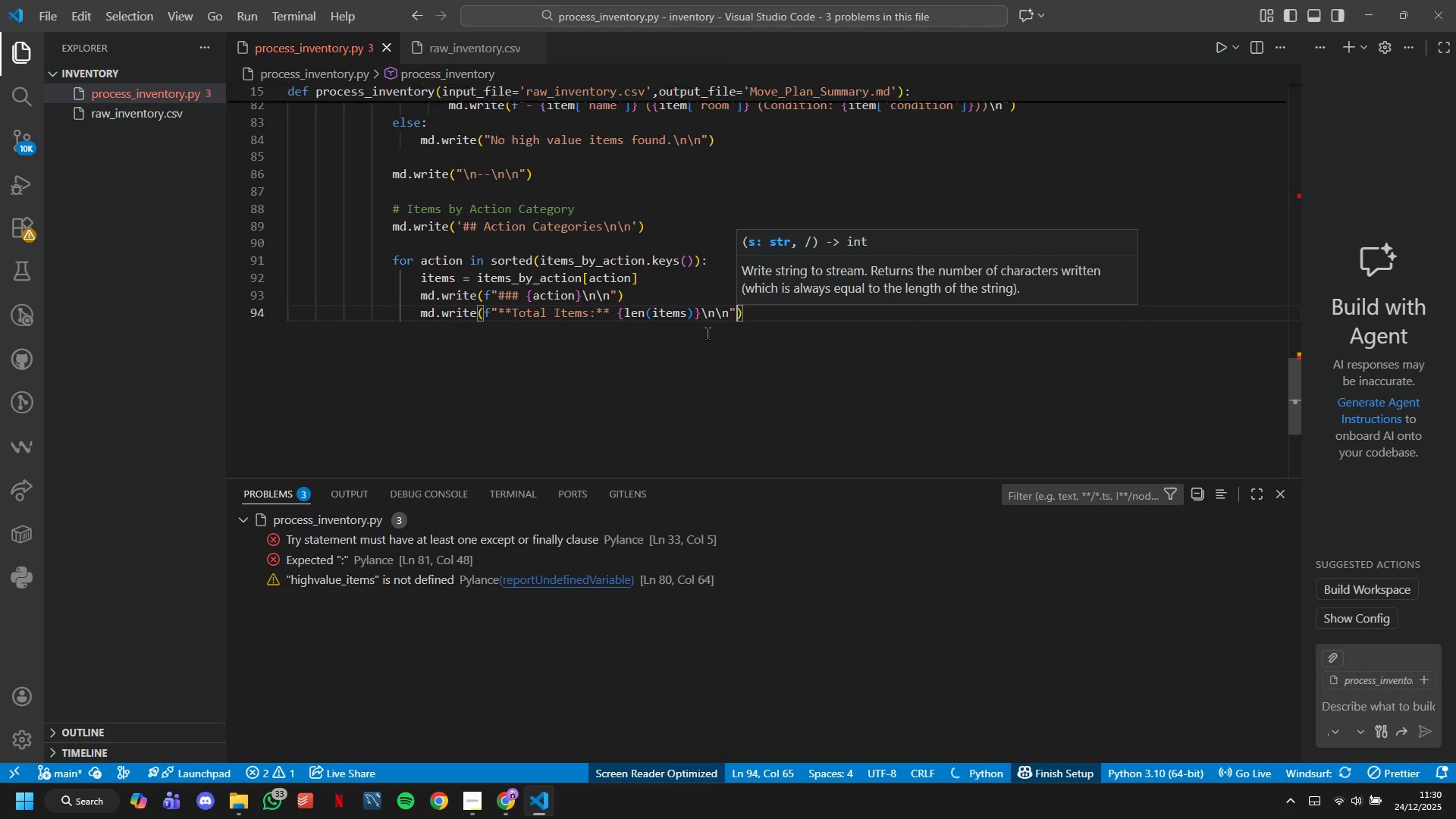 
key(ArrowRight)
 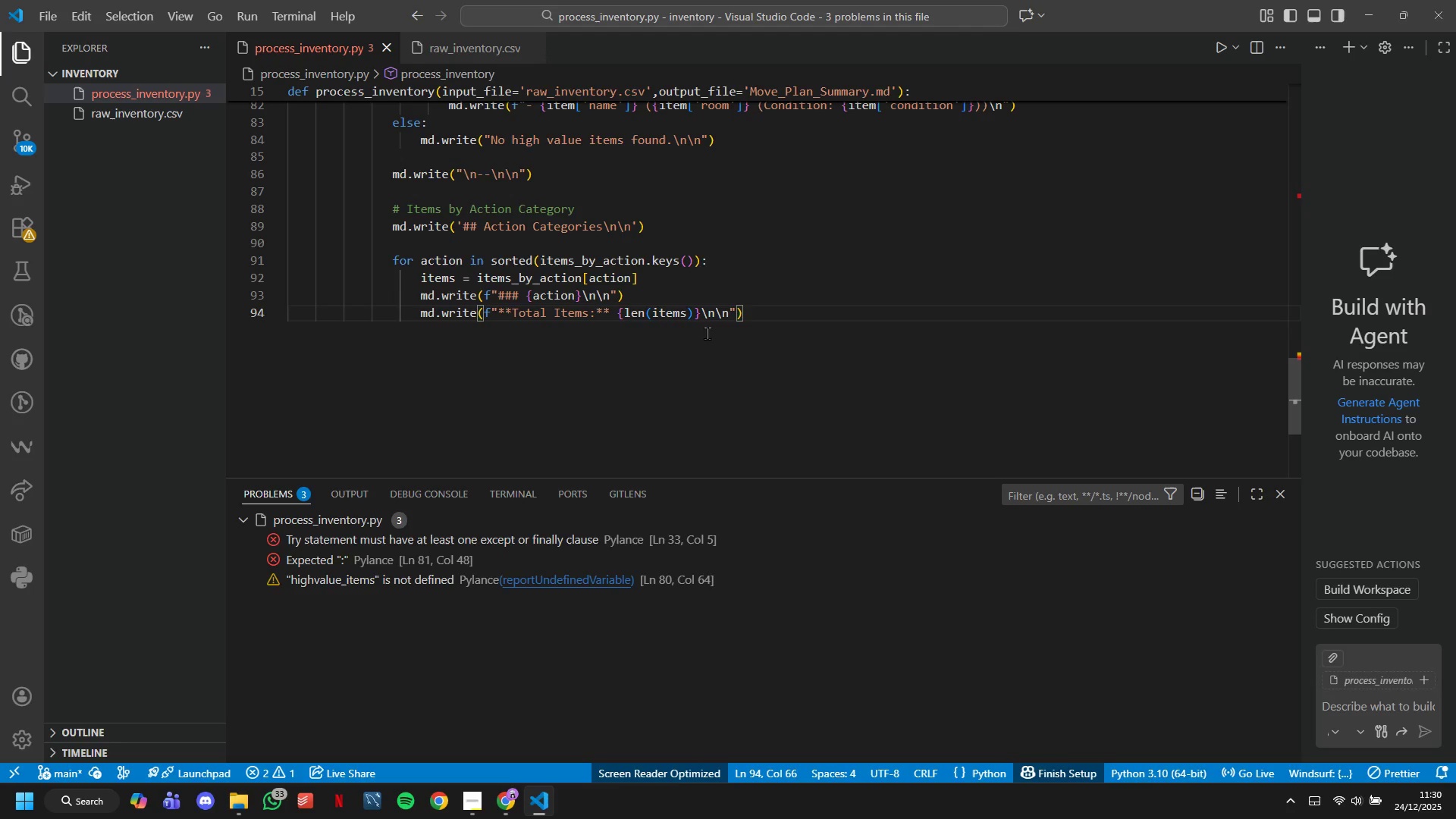 
key(Enter)
 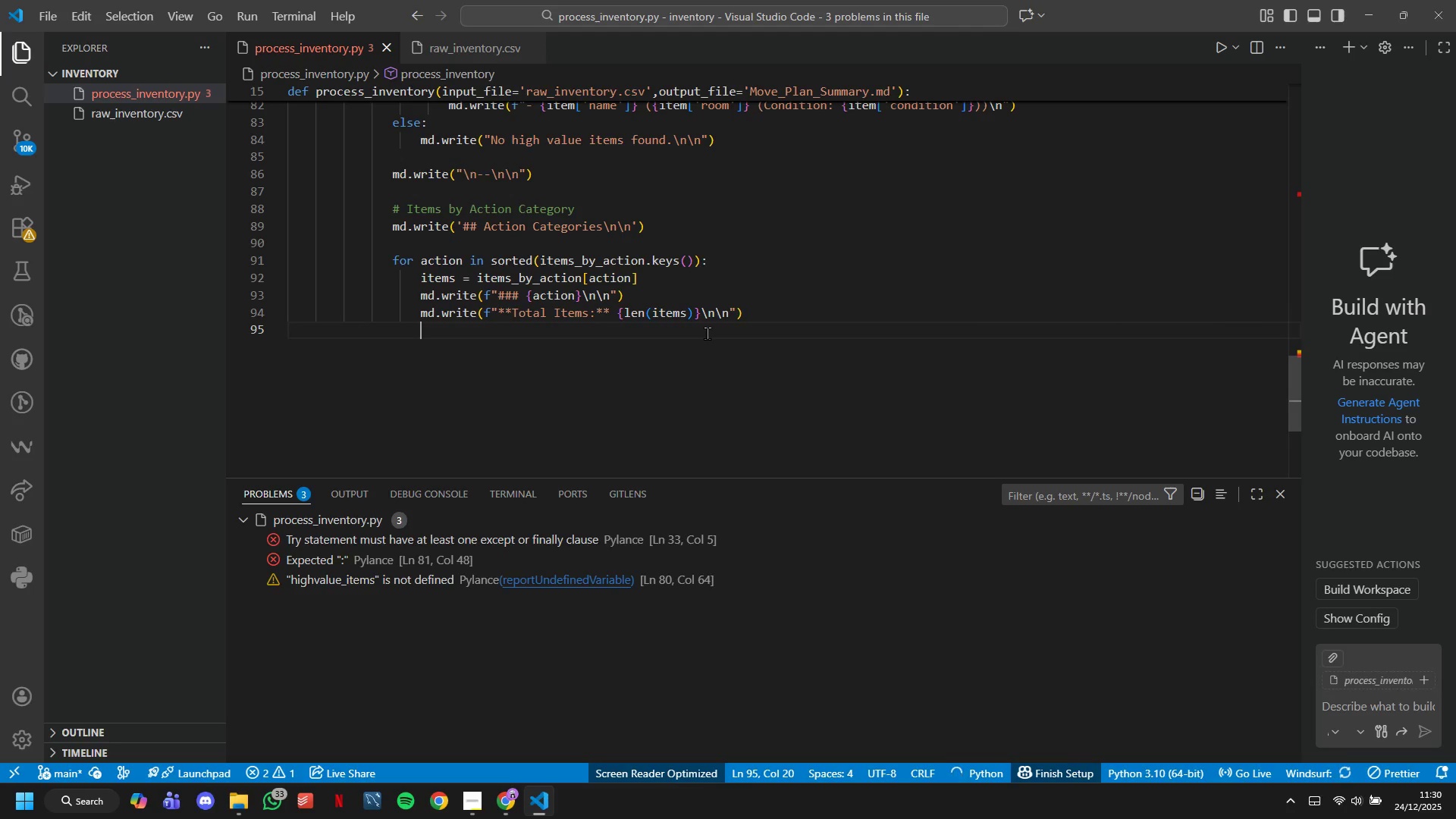 
key(Enter)
 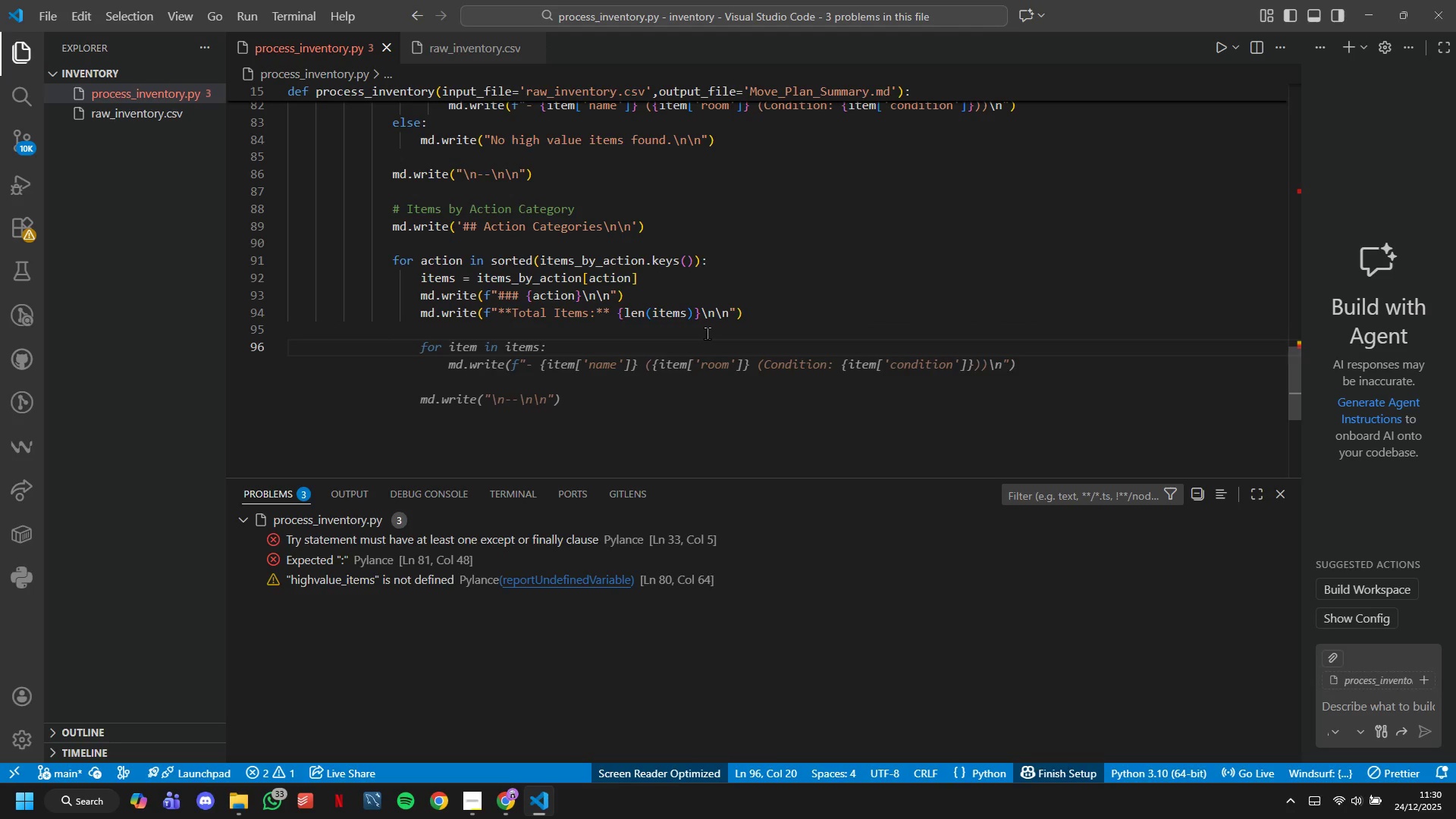 
type(for item in items:)
 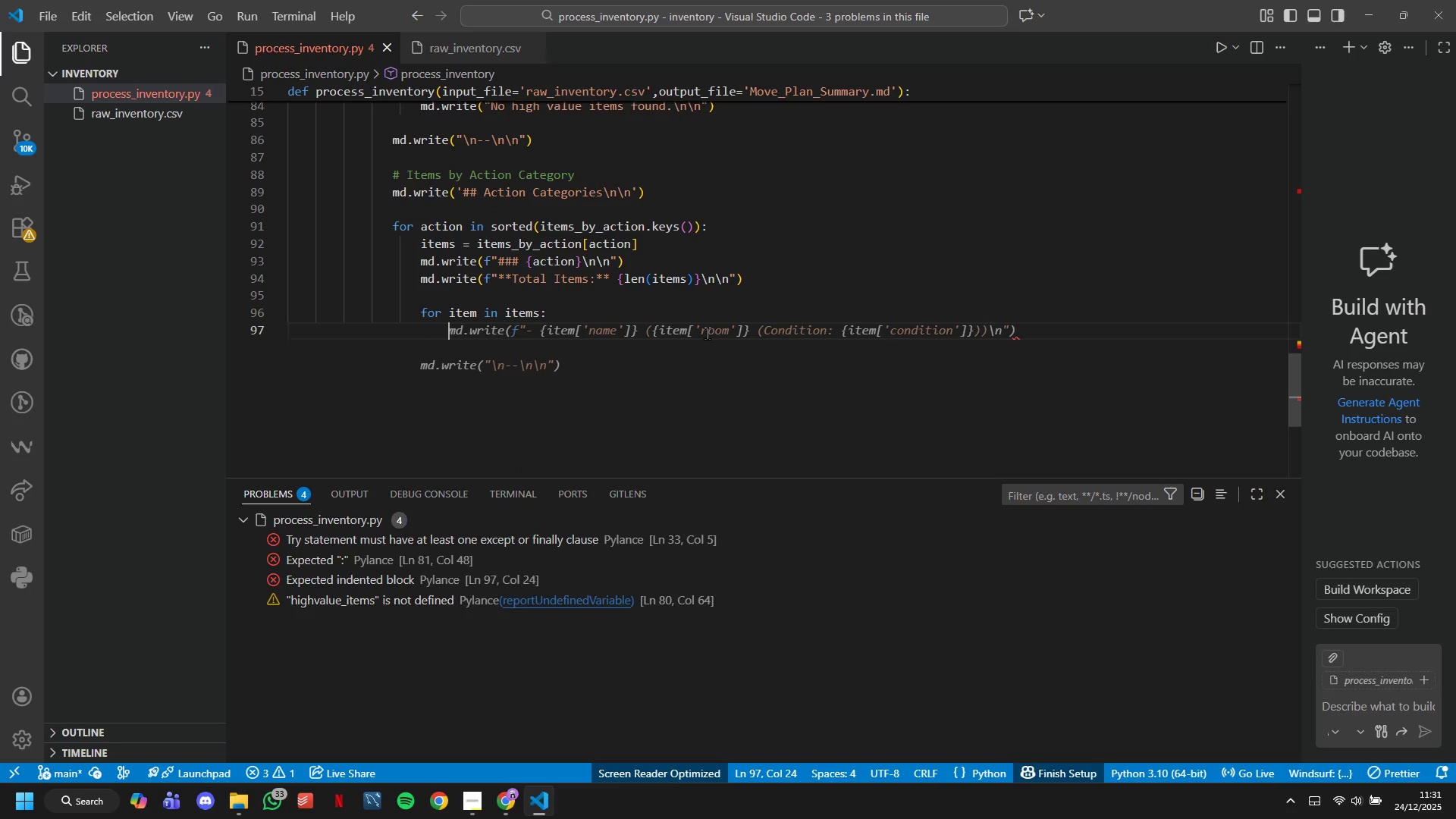 
 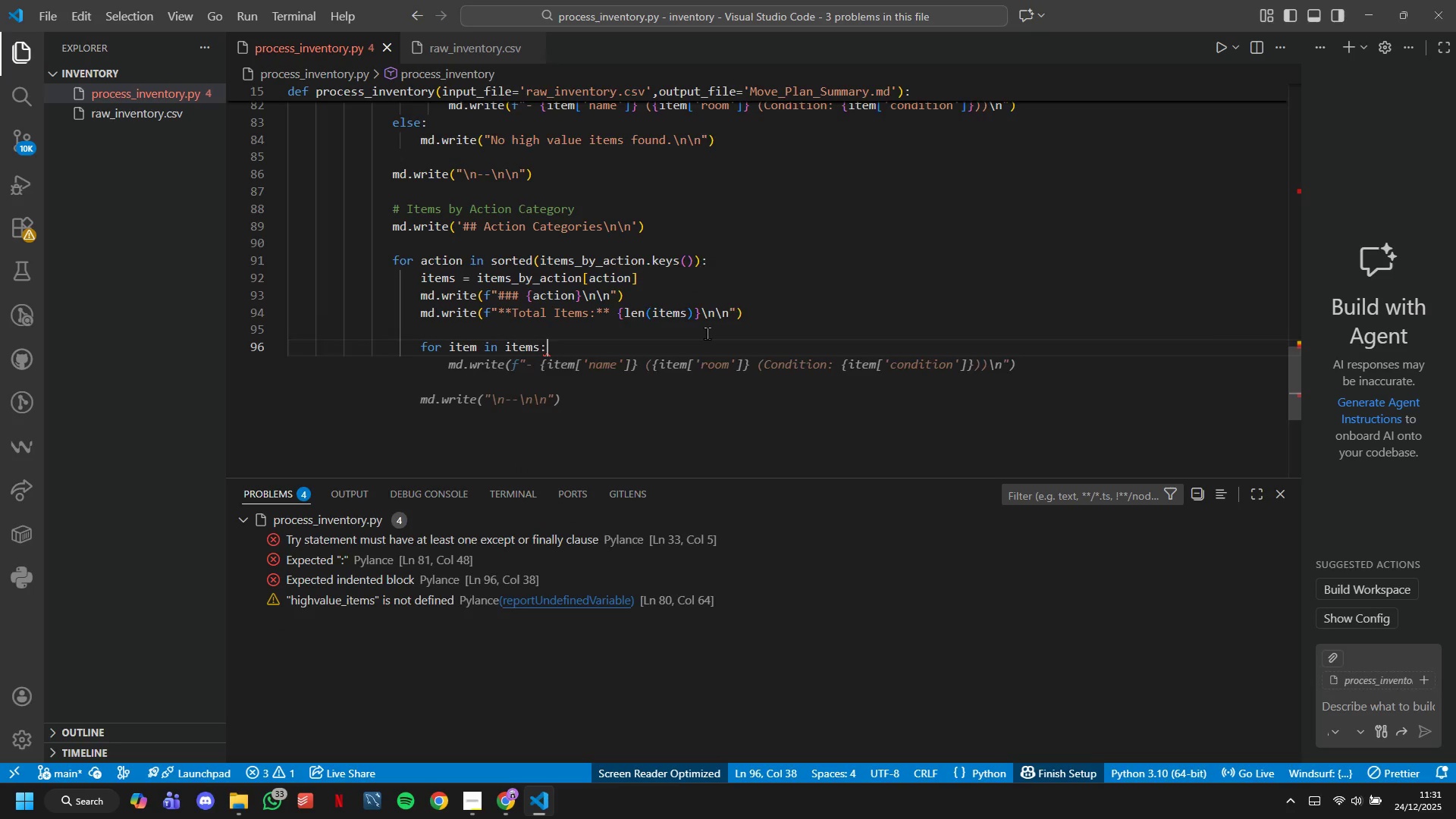 
key(Shift+Enter)
 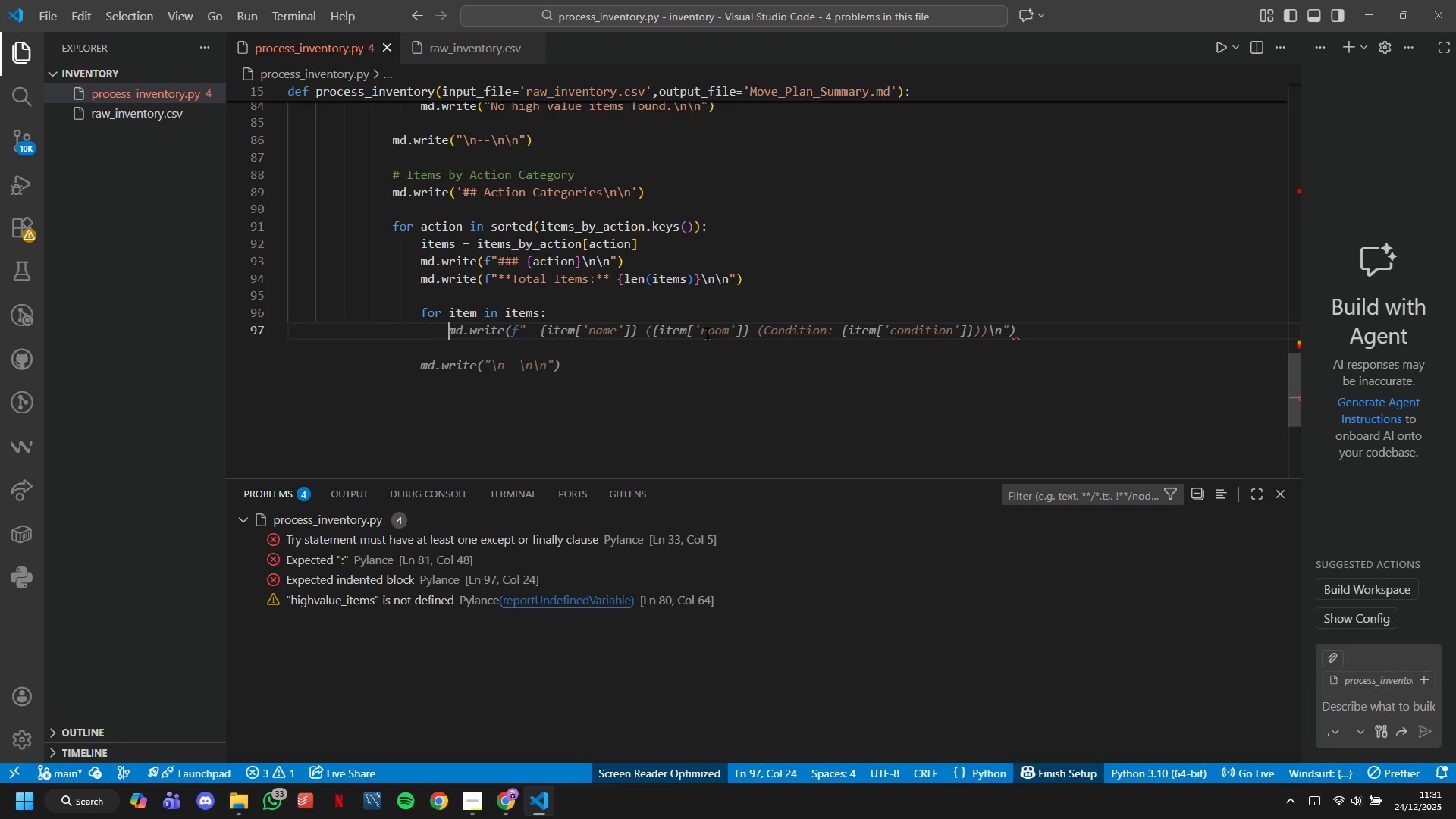 
type(md.write(f')
 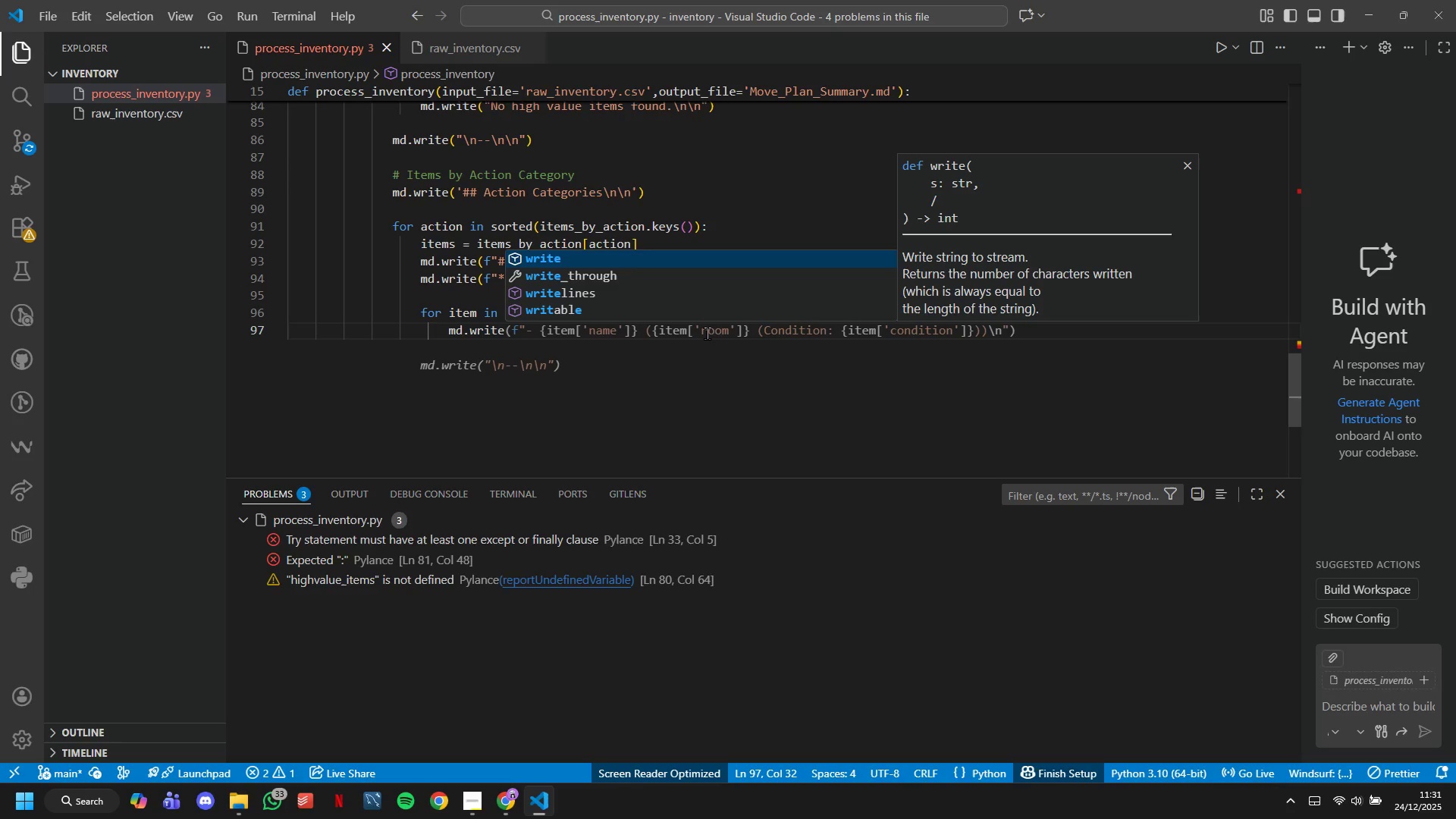 
hold_key(key=ShiftLeft, duration=1.5)
 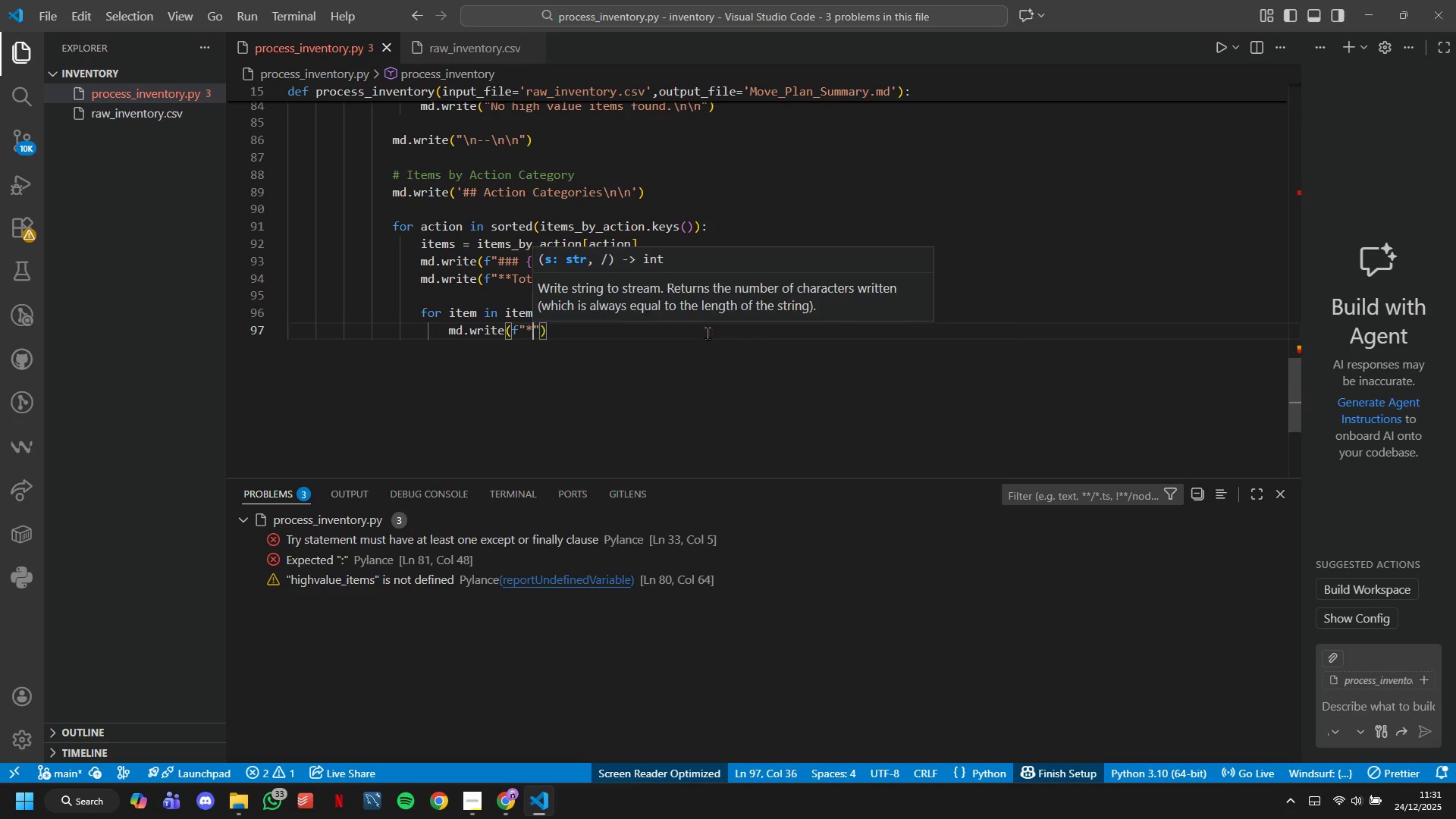 
type(* {item[name)
key(Backspace)
key(Backspace)
key(Backspace)
key(Backspace)
type('name)
 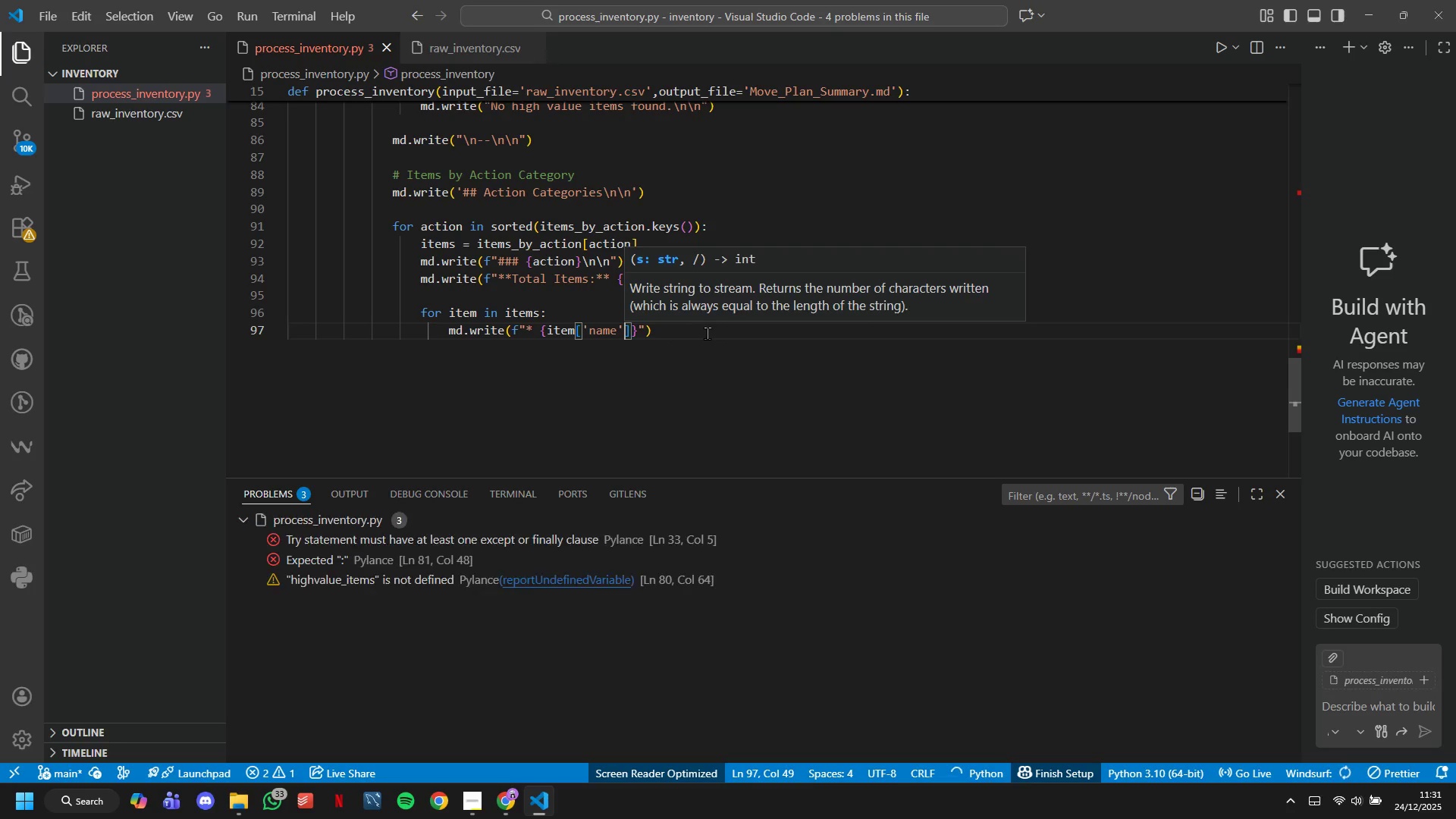 
 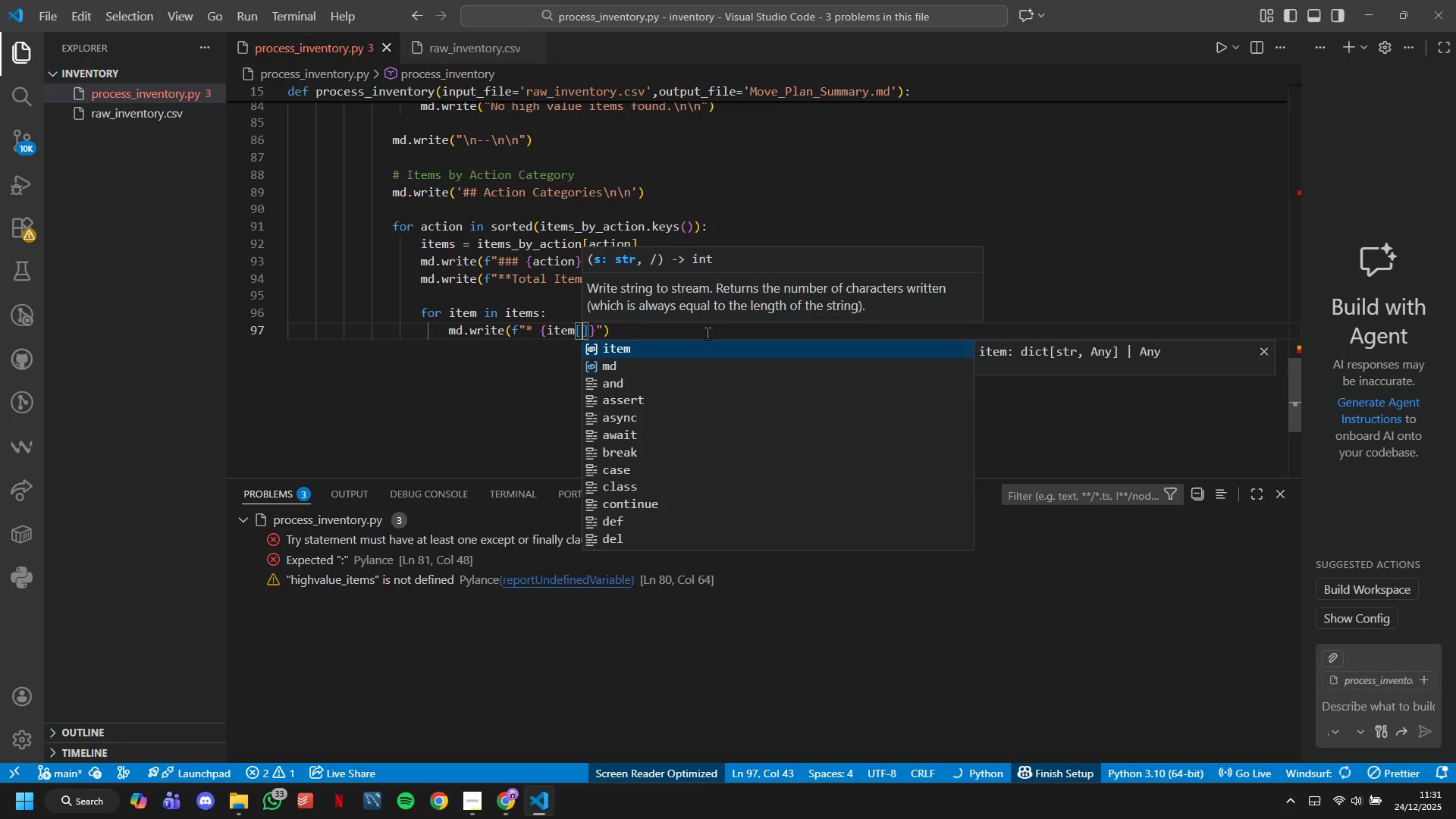 
key(ArrowRight)
 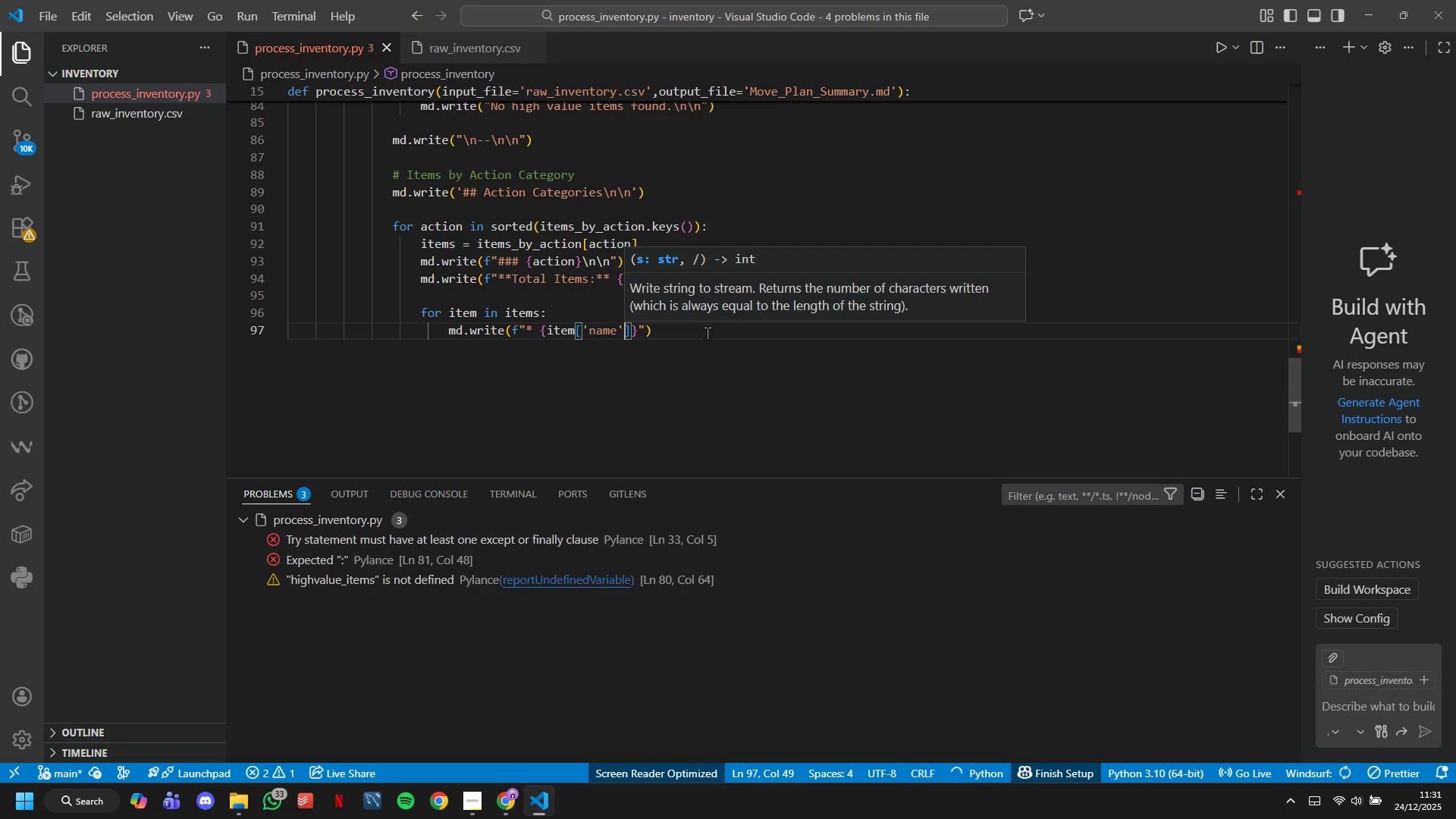 
key(ArrowRight)
 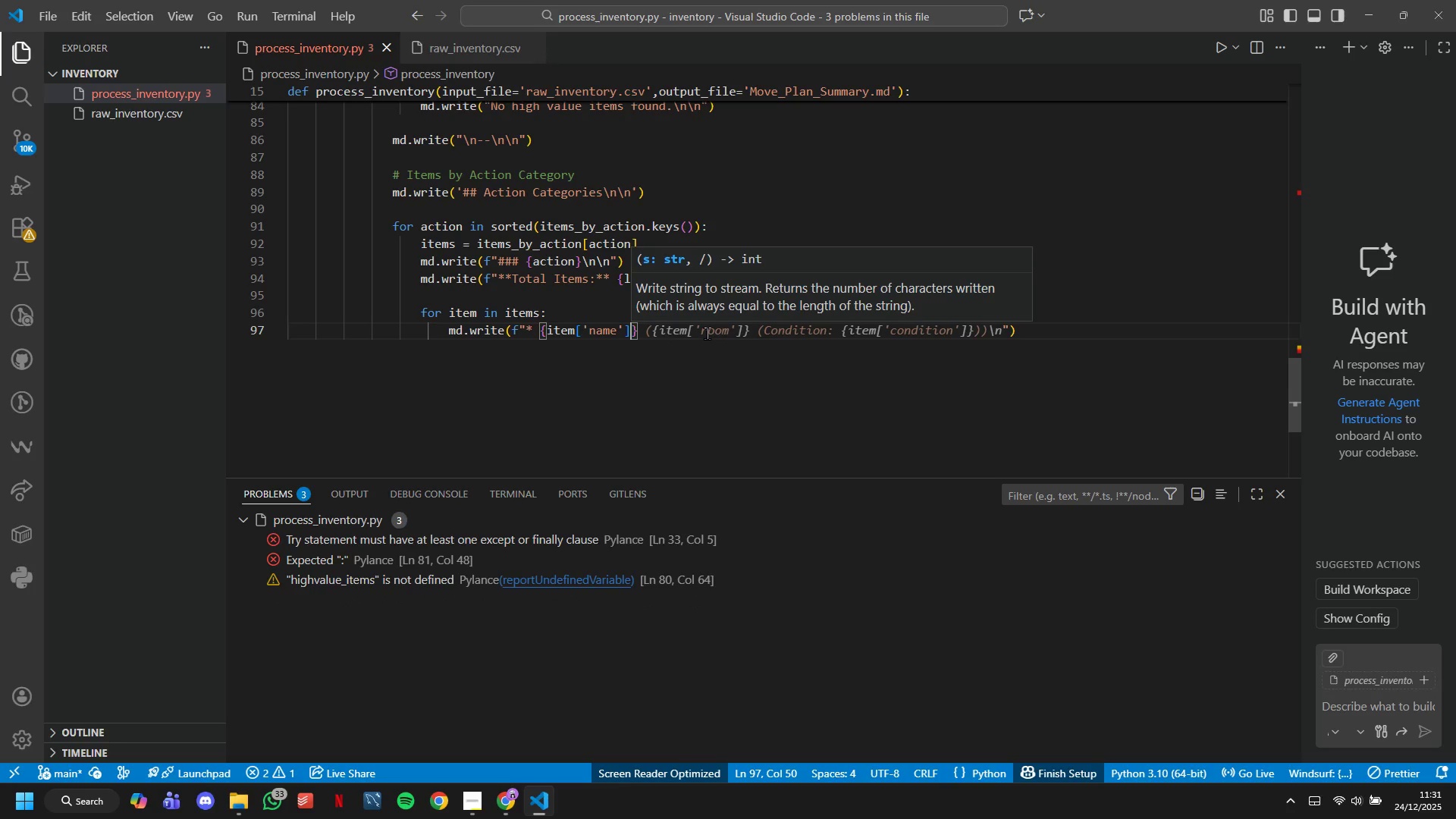 
key(ArrowRight)
 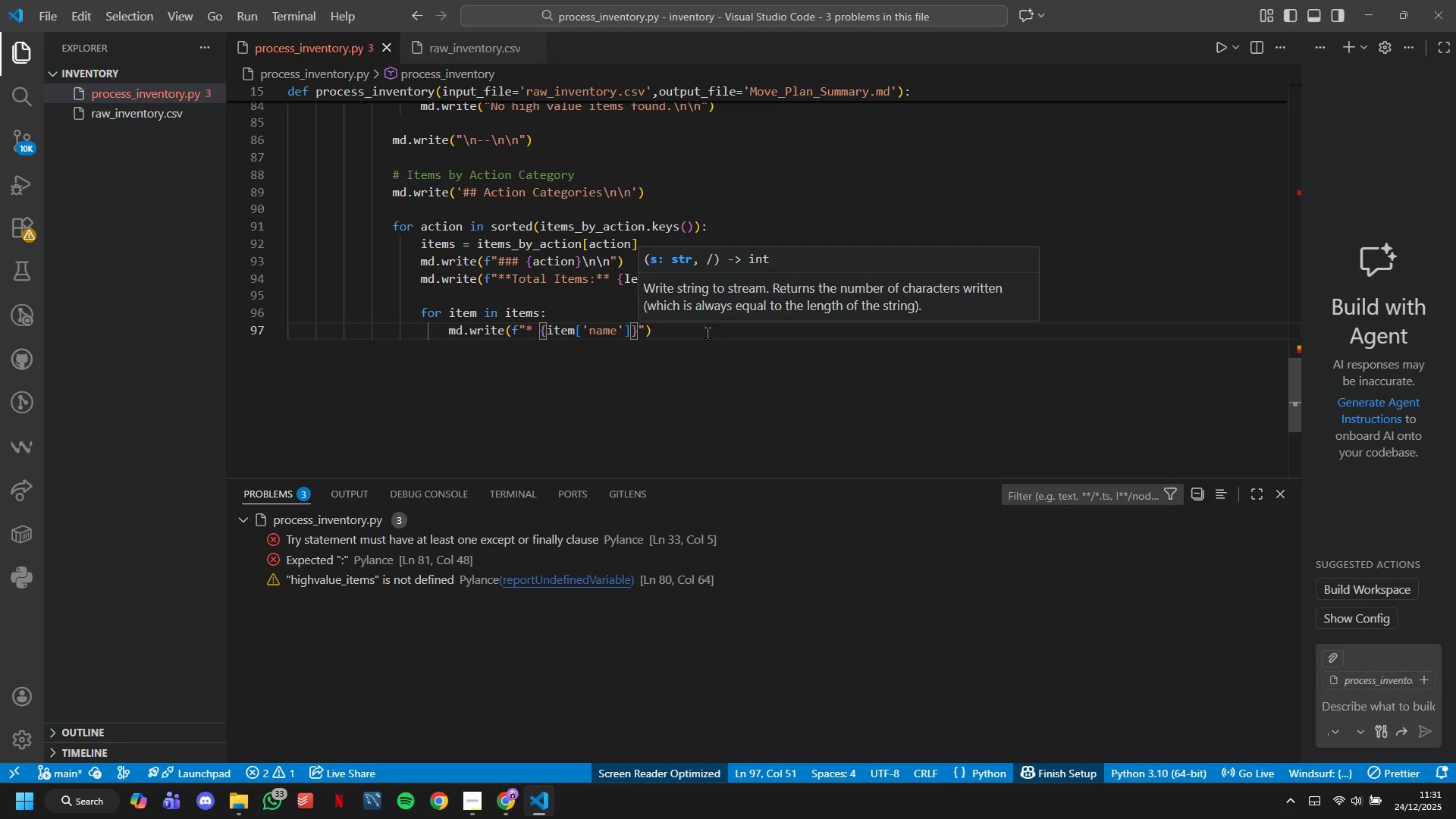 
type( =)
key(Backspace)
type(- {item['room)
 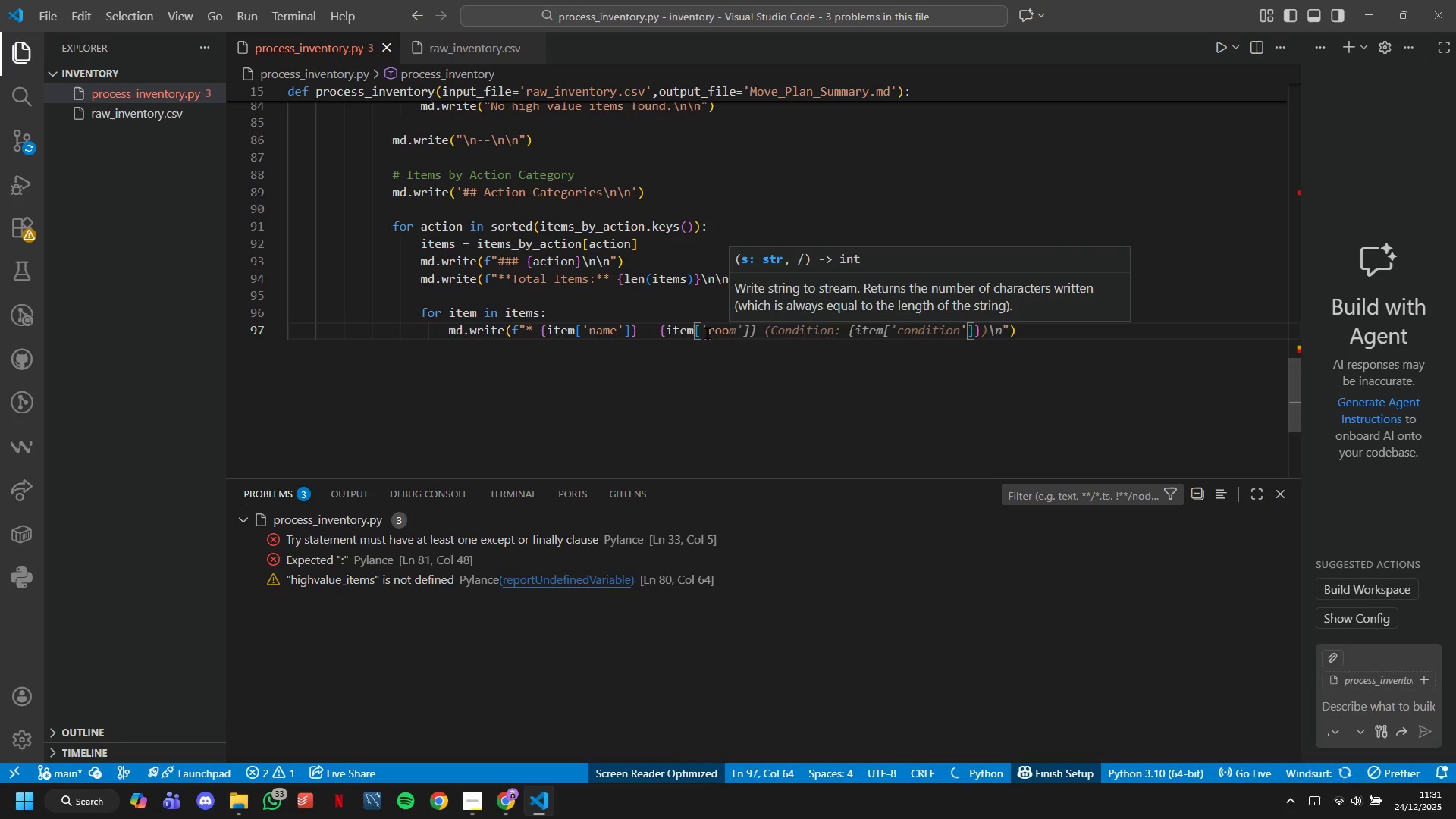 
key(ArrowRight)
 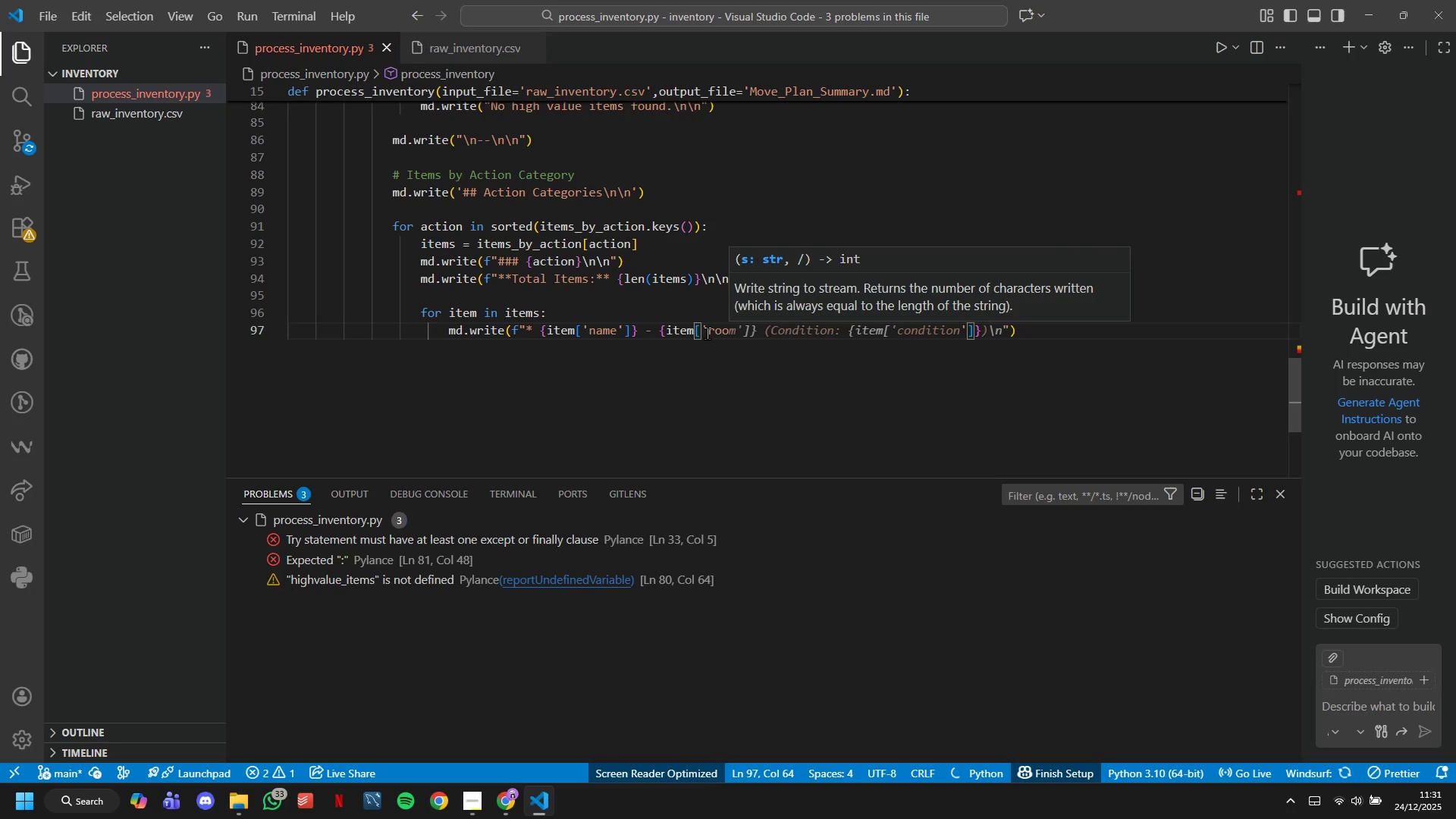 
key(ArrowRight)
 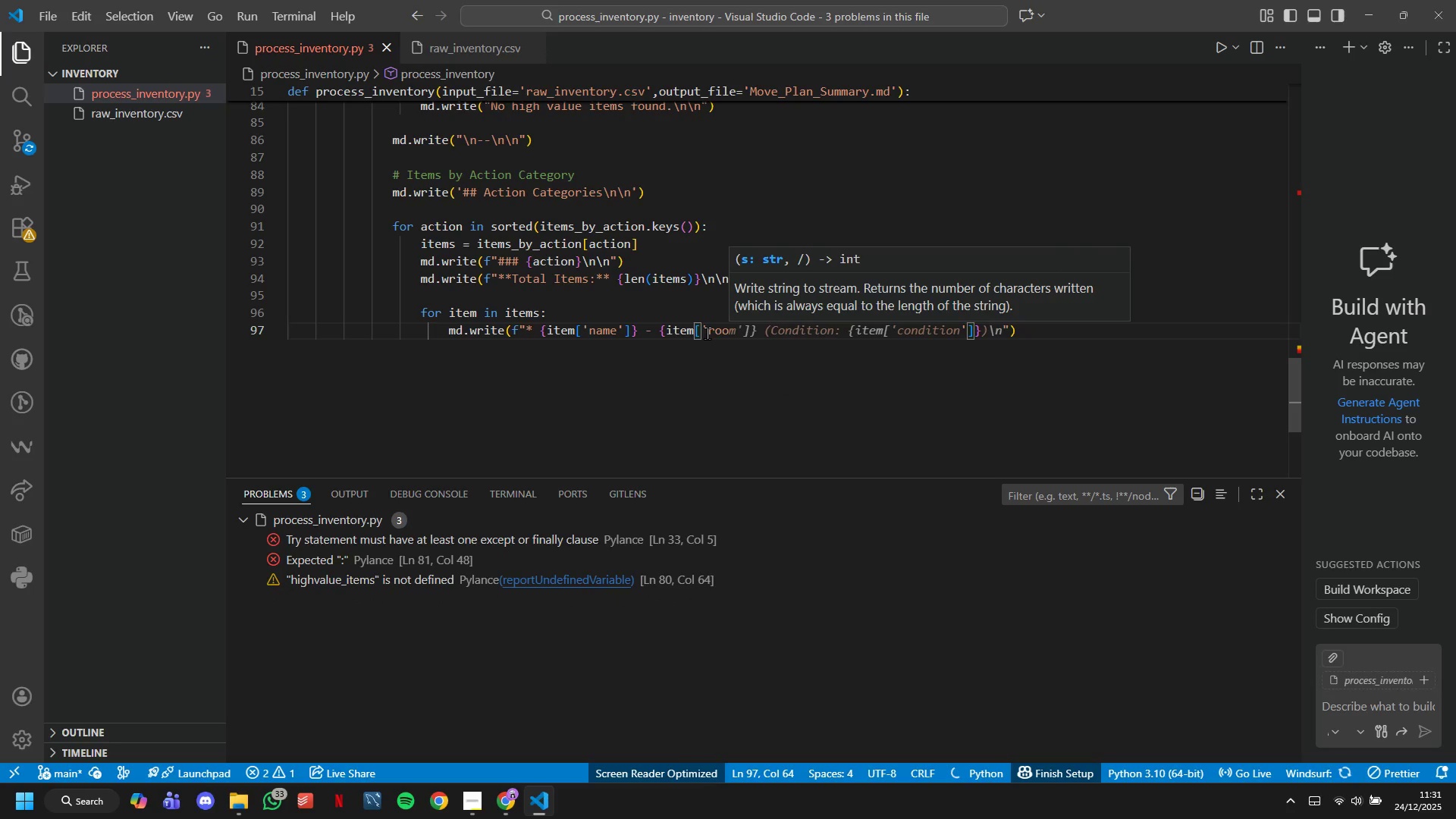 
key(ArrowRight)
 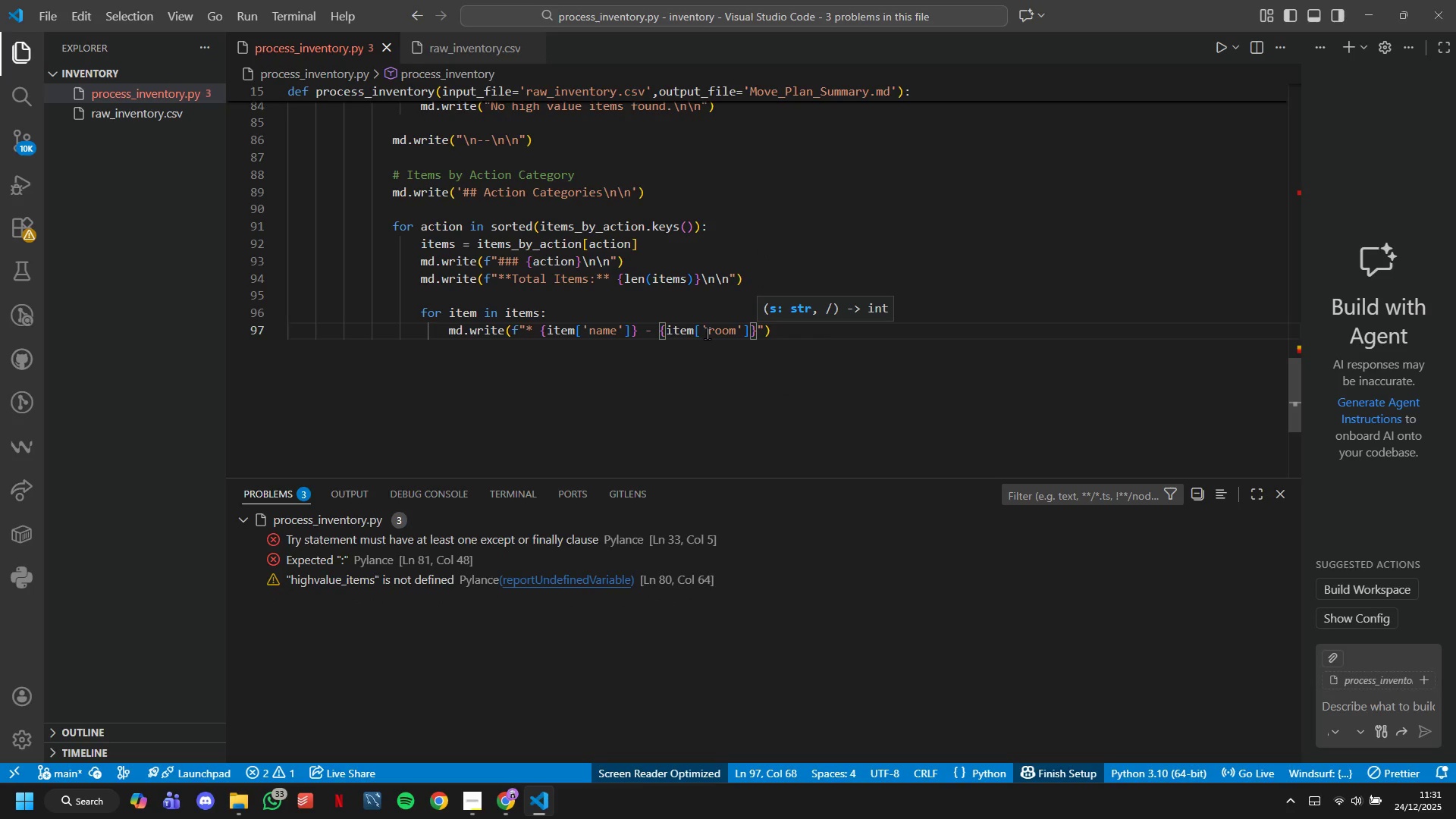 
key(Space)
 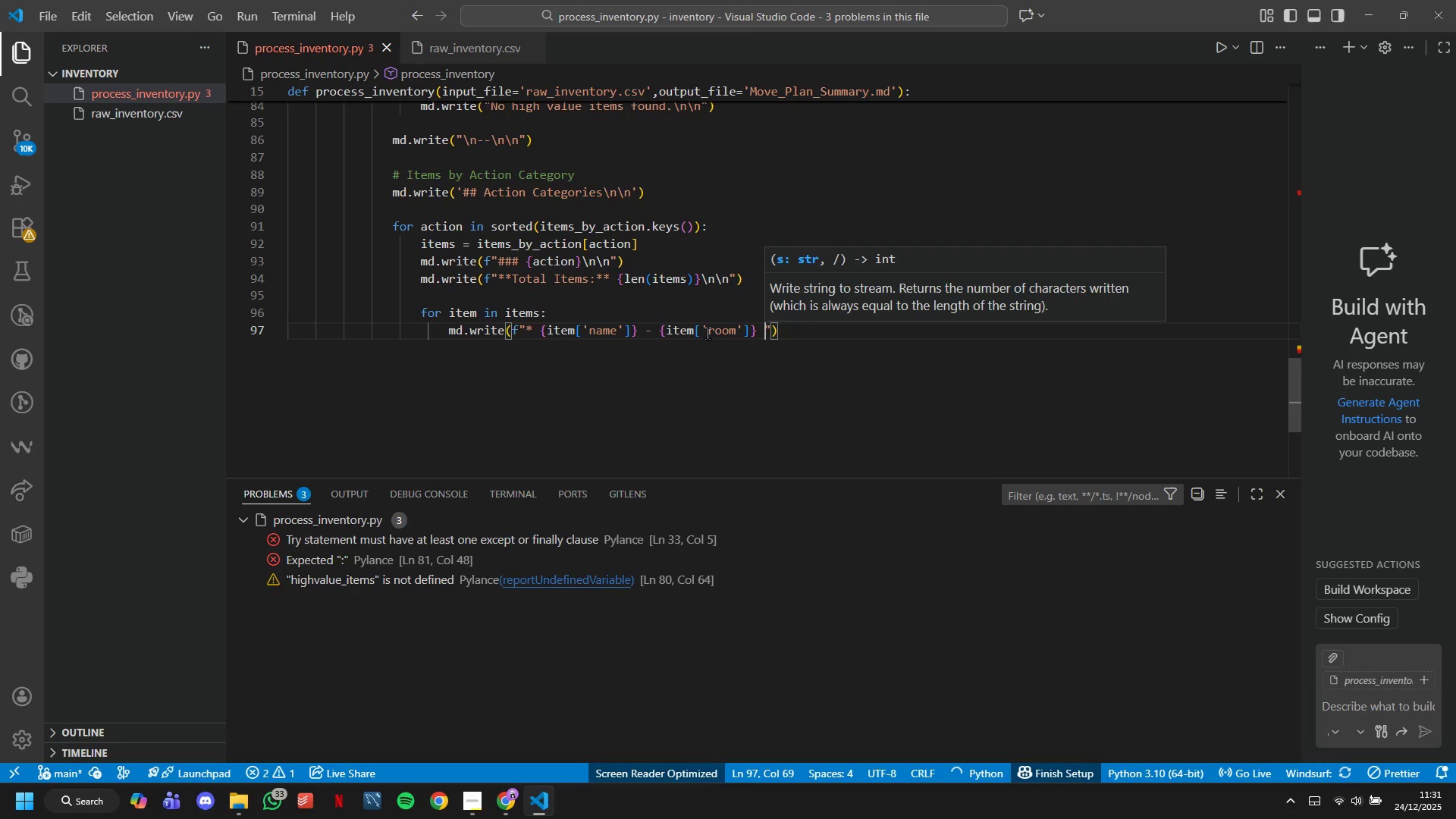 
key(Shift+ShiftRight)
 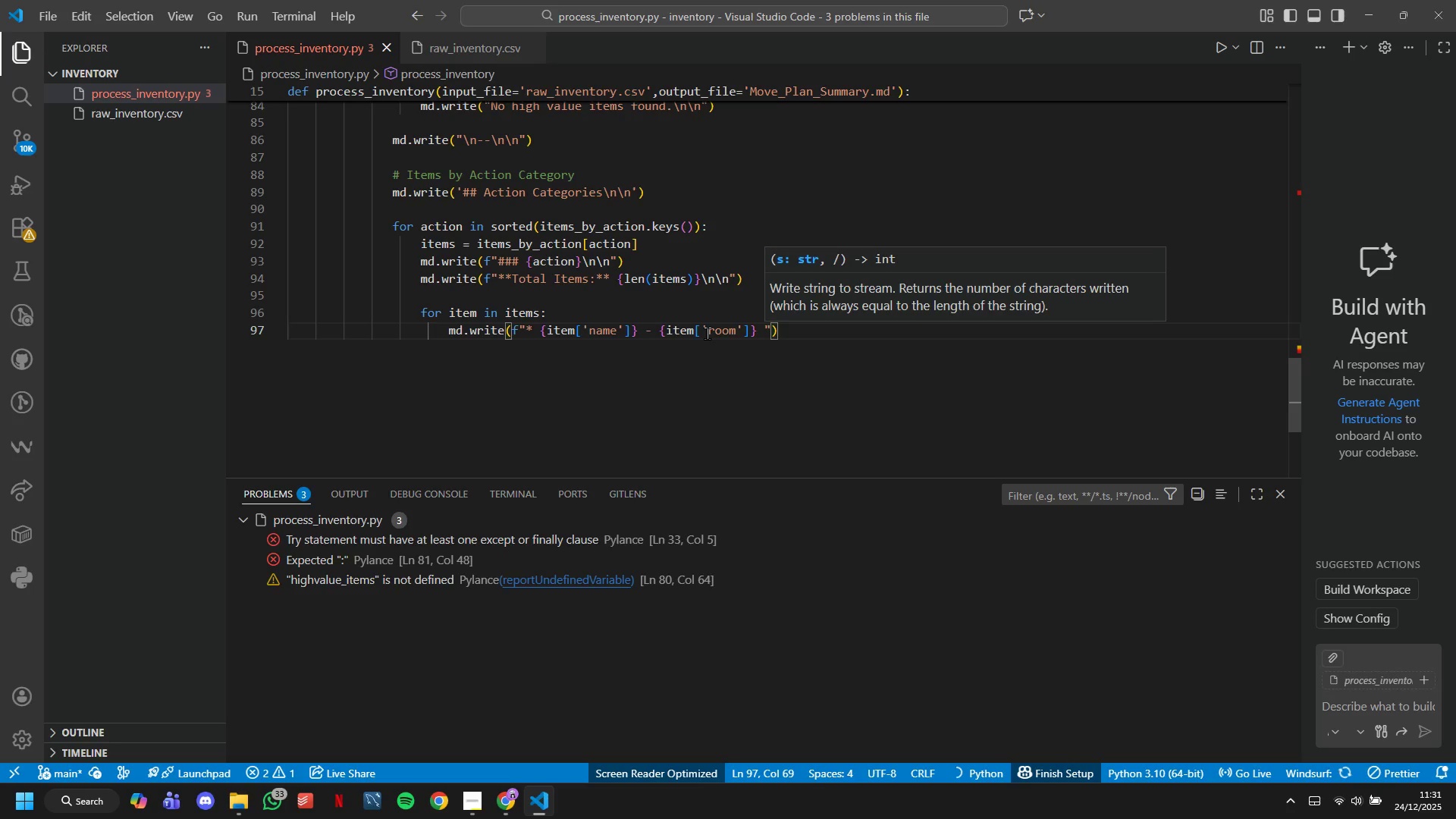 
key(Shift+BracketLeft)
 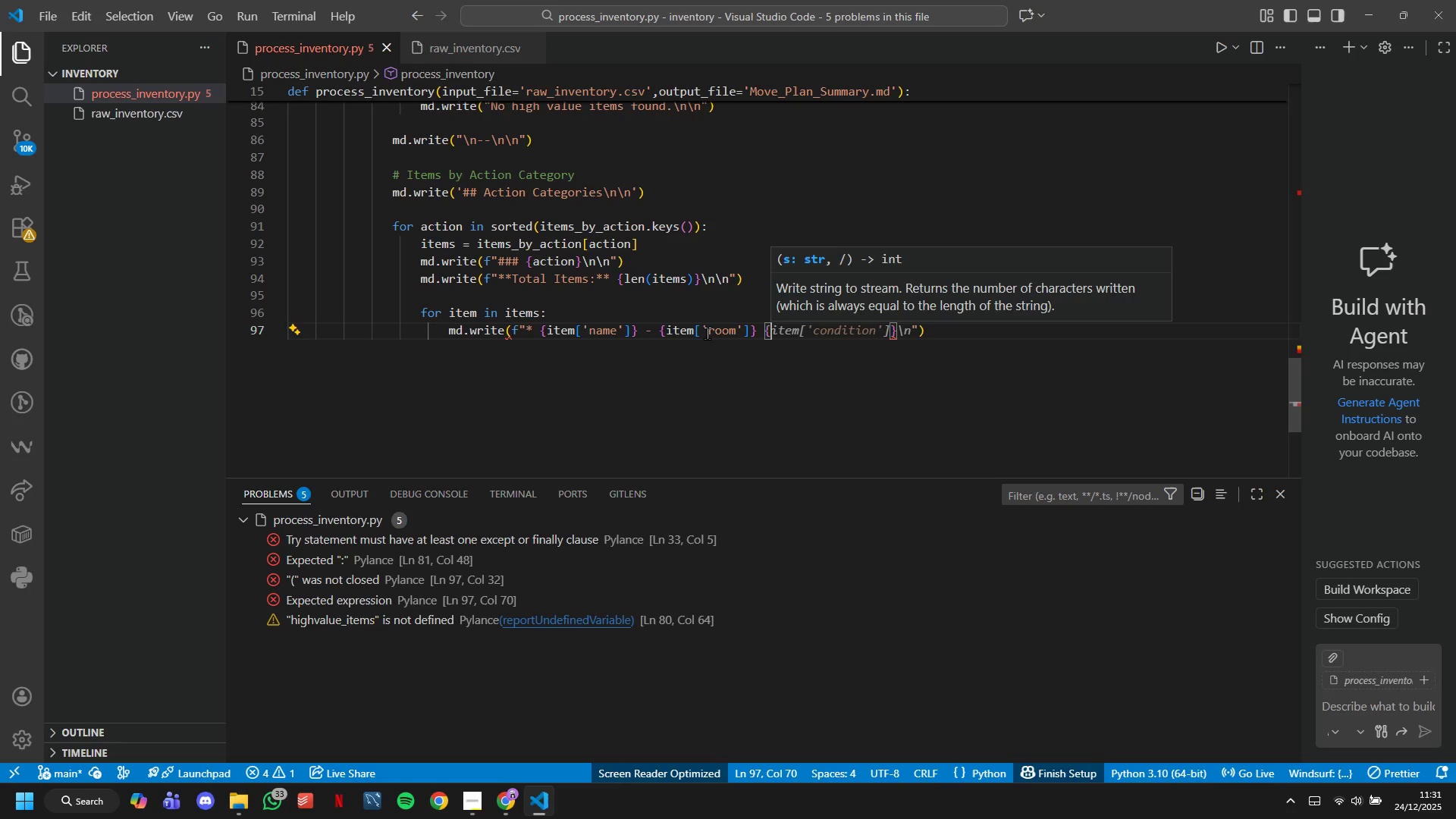 
key(Backspace)
type((CONDITION:)
key(Tab)
 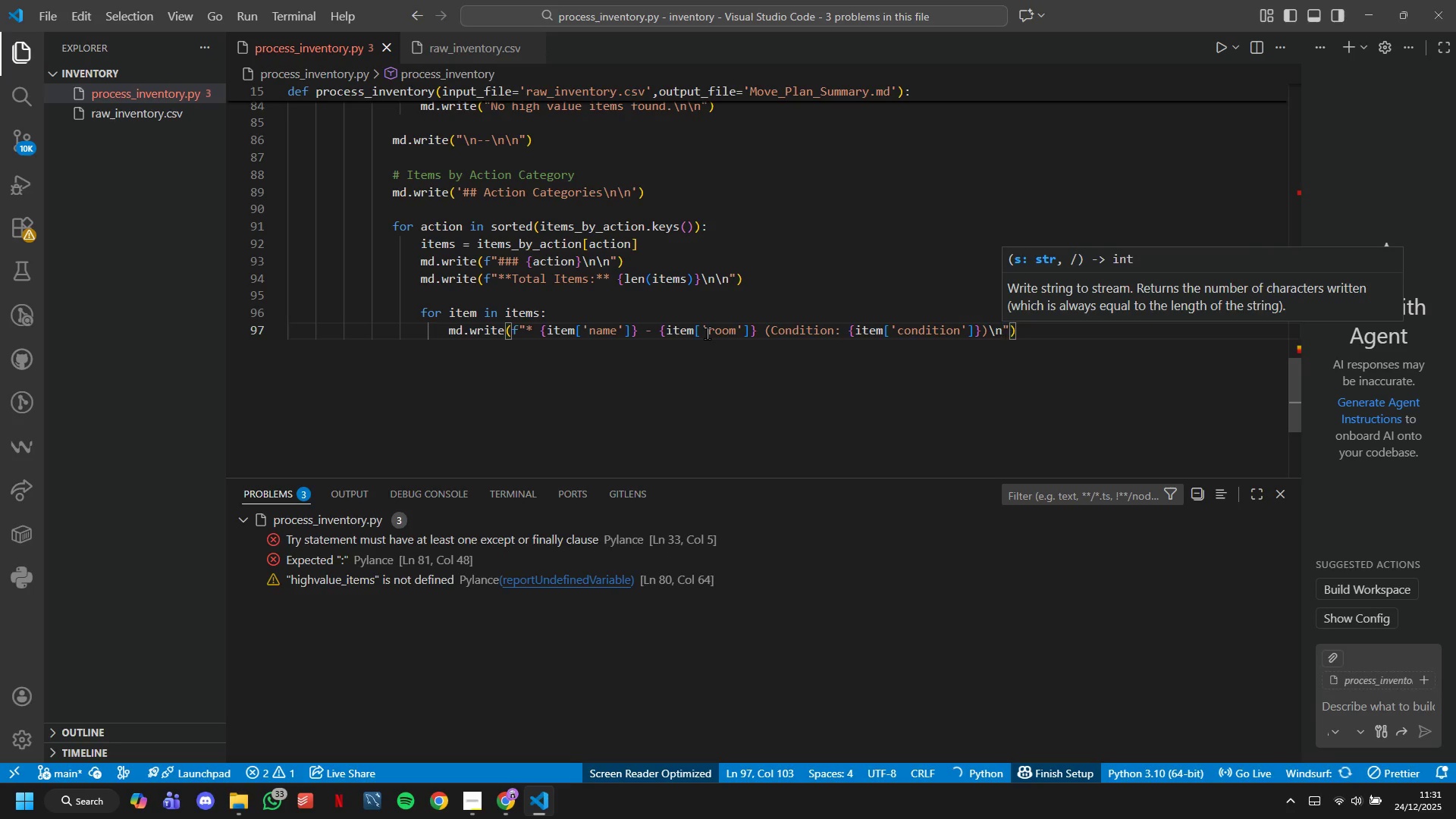 
key(ArrowRight)
 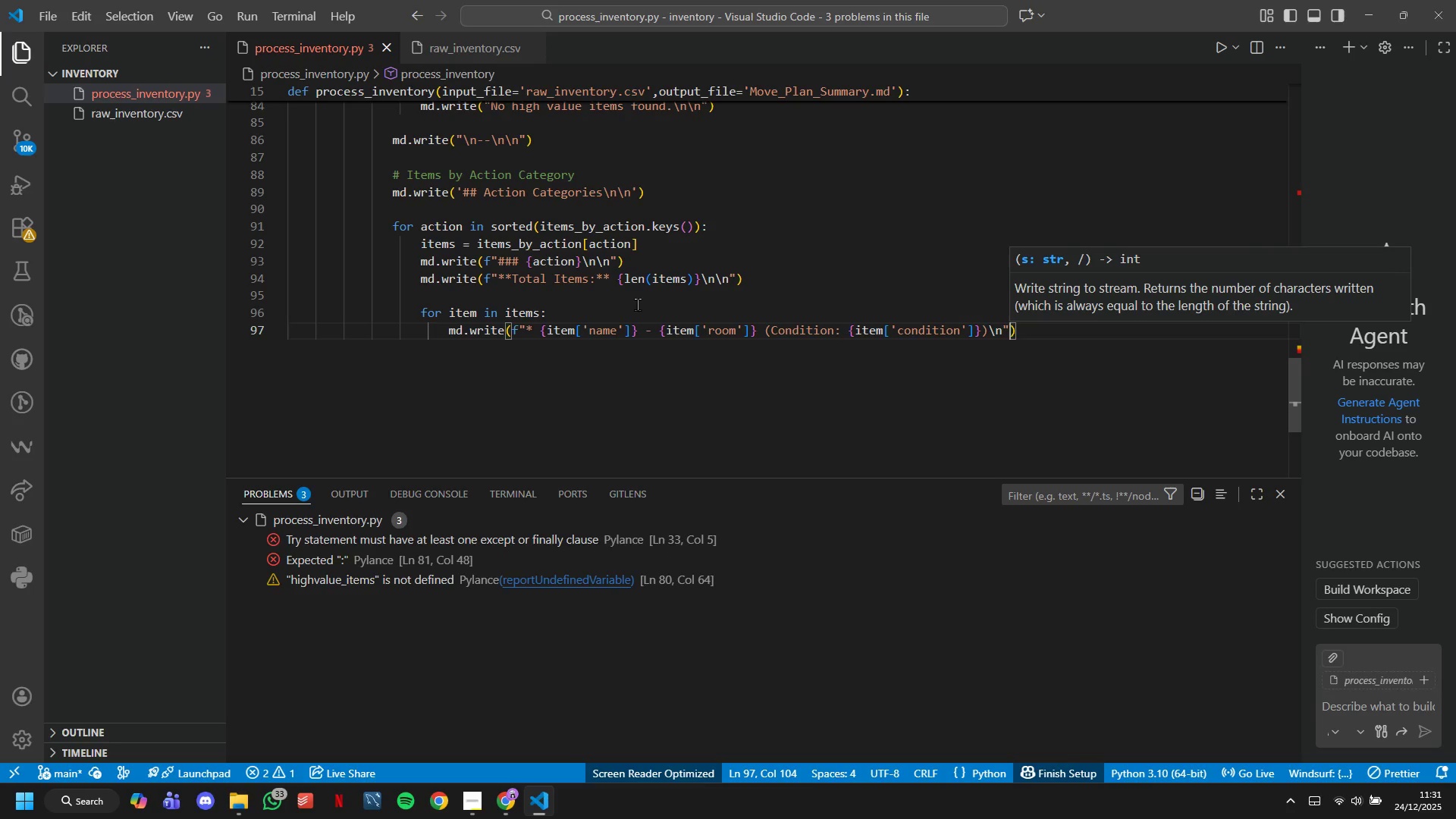 
scroll: coordinate [764, 318], scroll_direction: up, amount: 4.0
 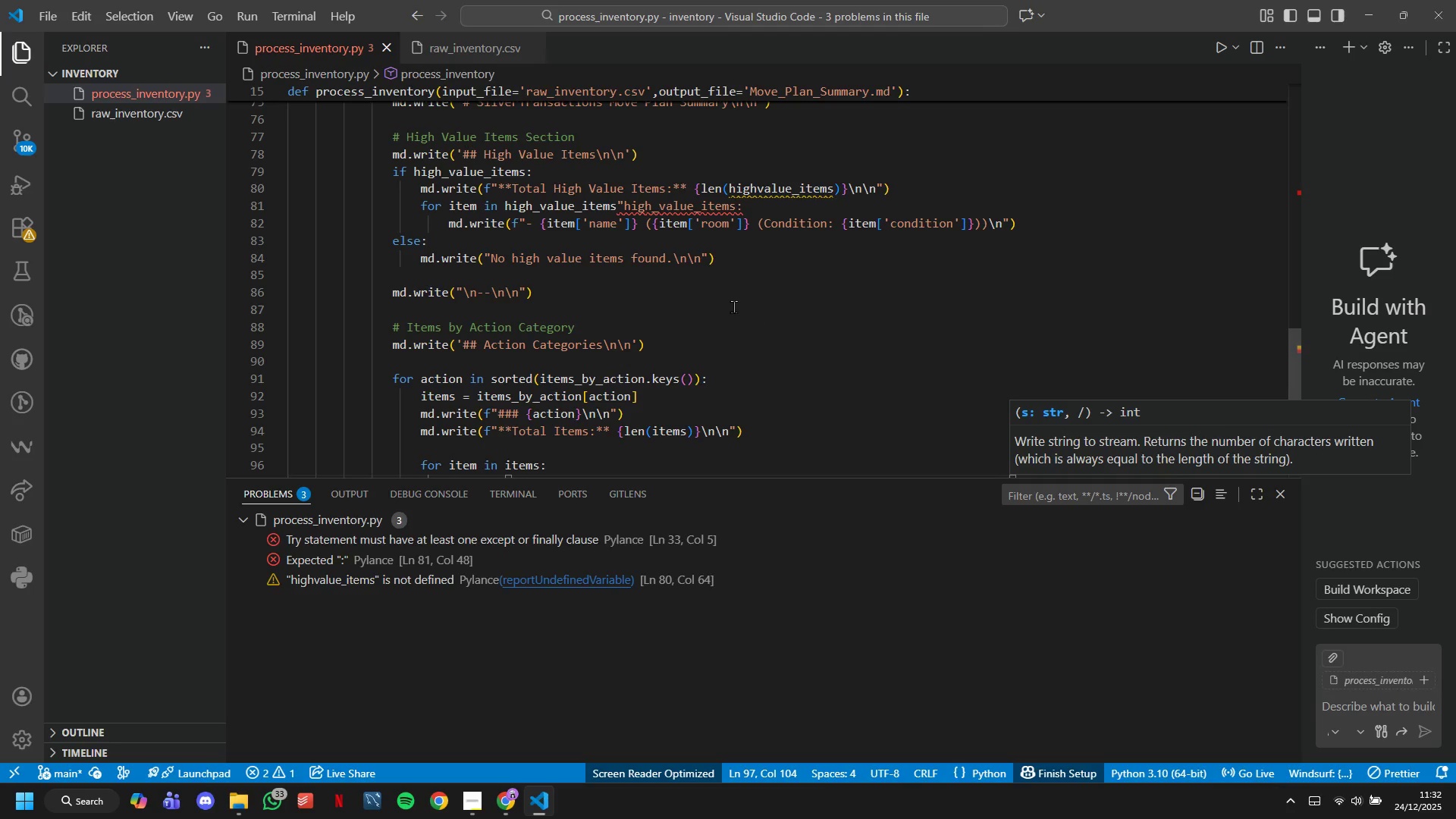 
left_click([756, 190])
 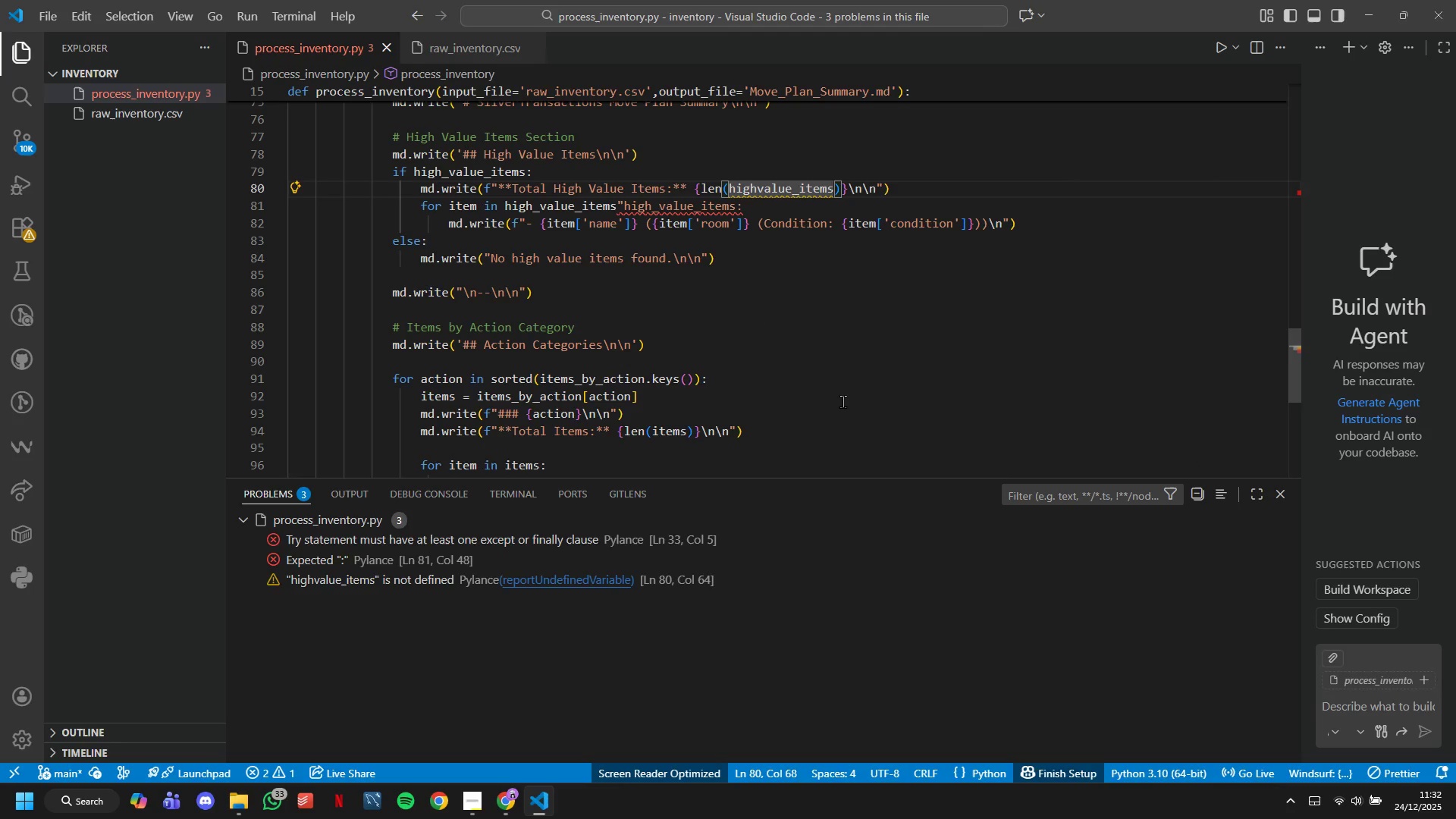 
key(Shift+Minus)
 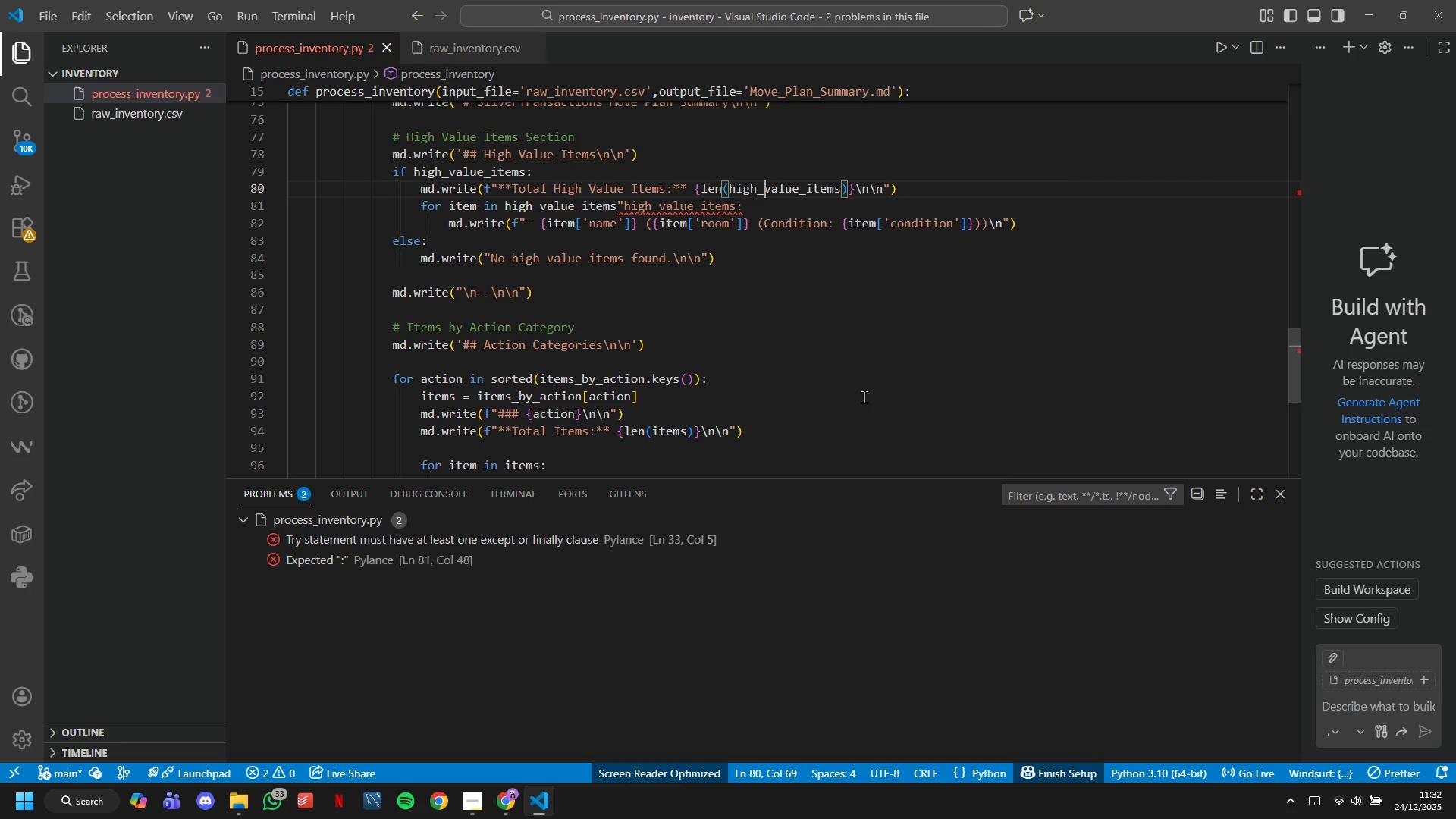 
scroll: coordinate [872, 390], scroll_direction: down, amount: 6.0
 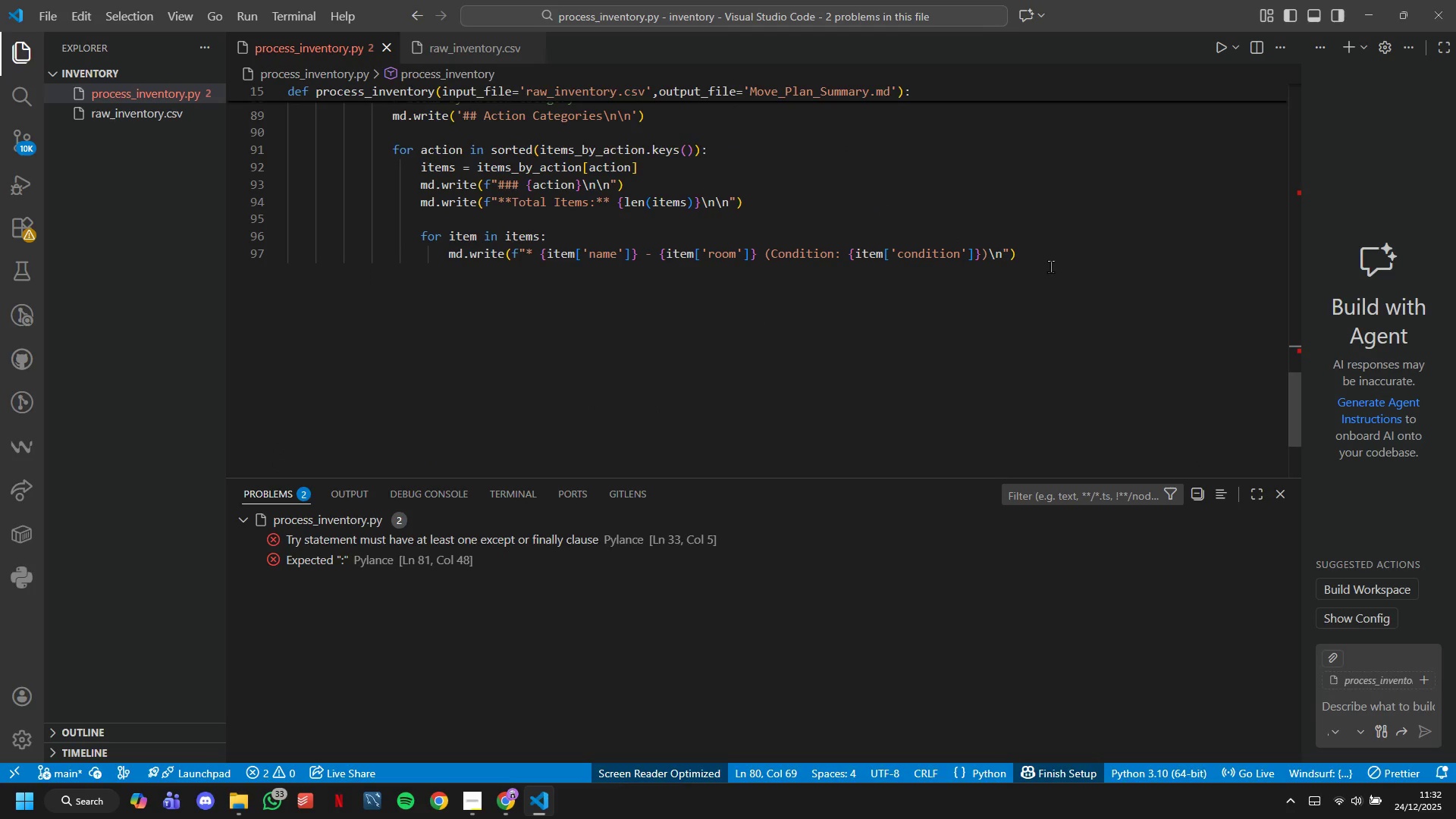 
left_click([1059, 258])
 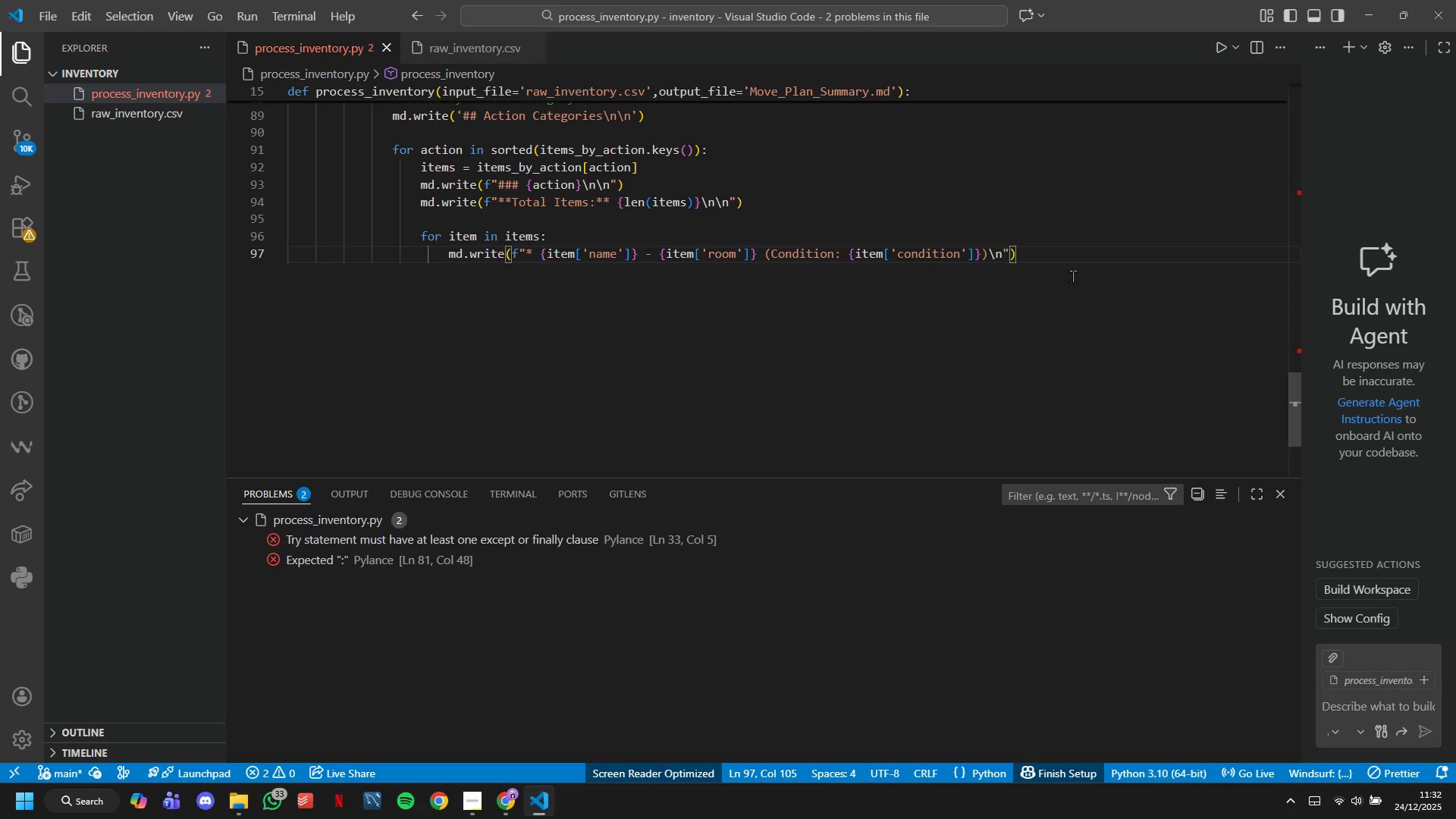 
key(Enter)
 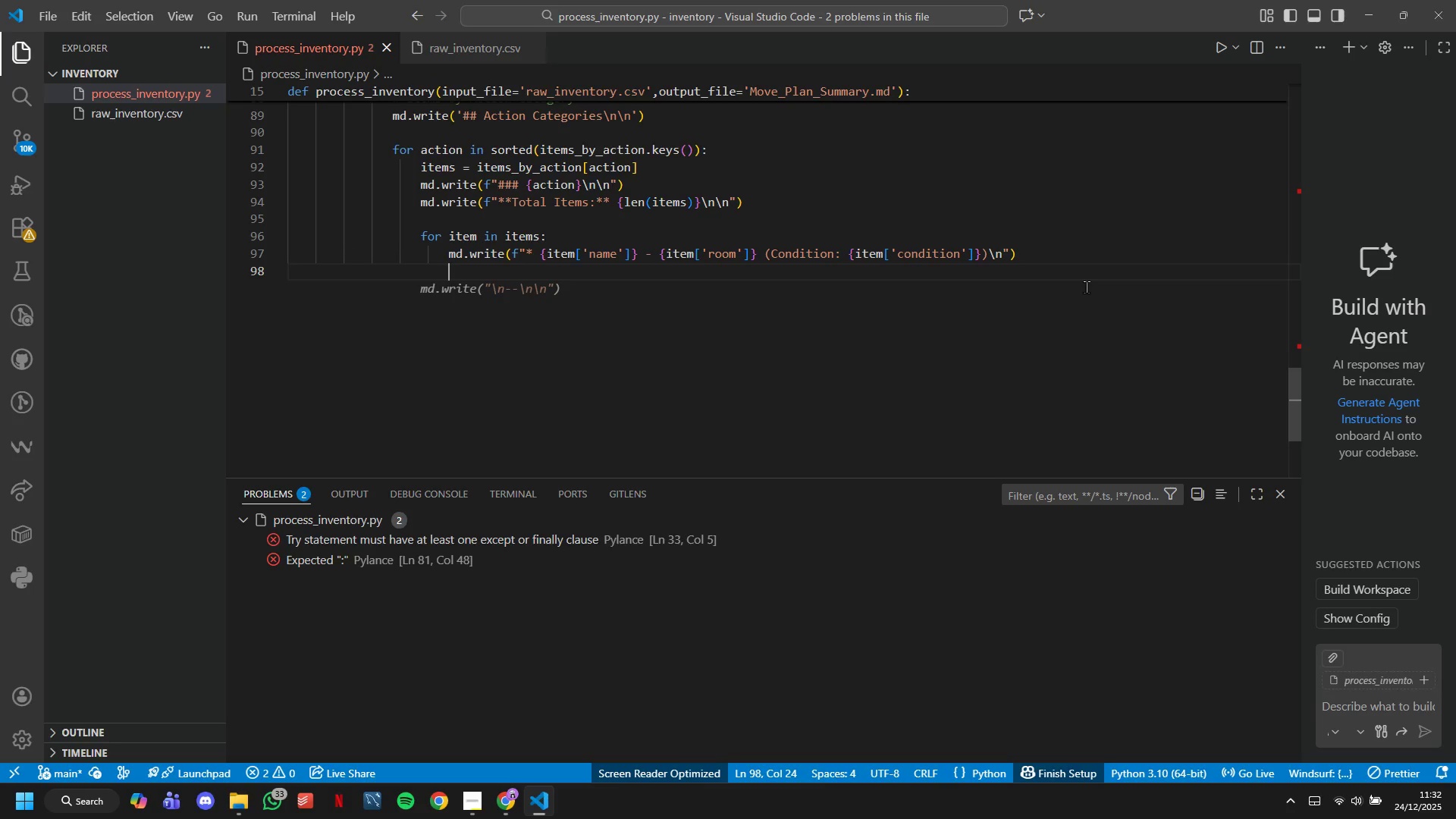 
key(Backspace)
 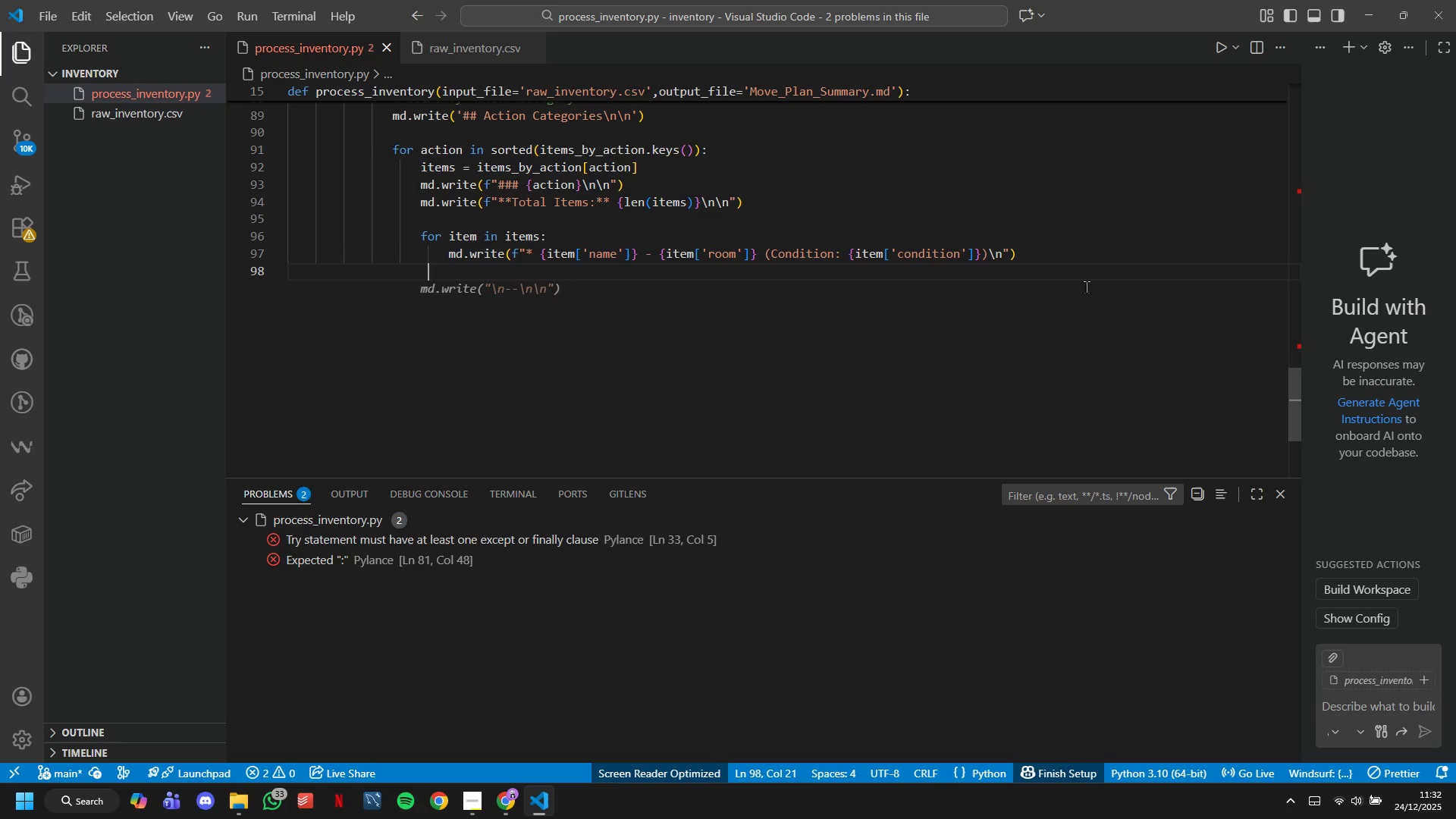 
key(Enter)
 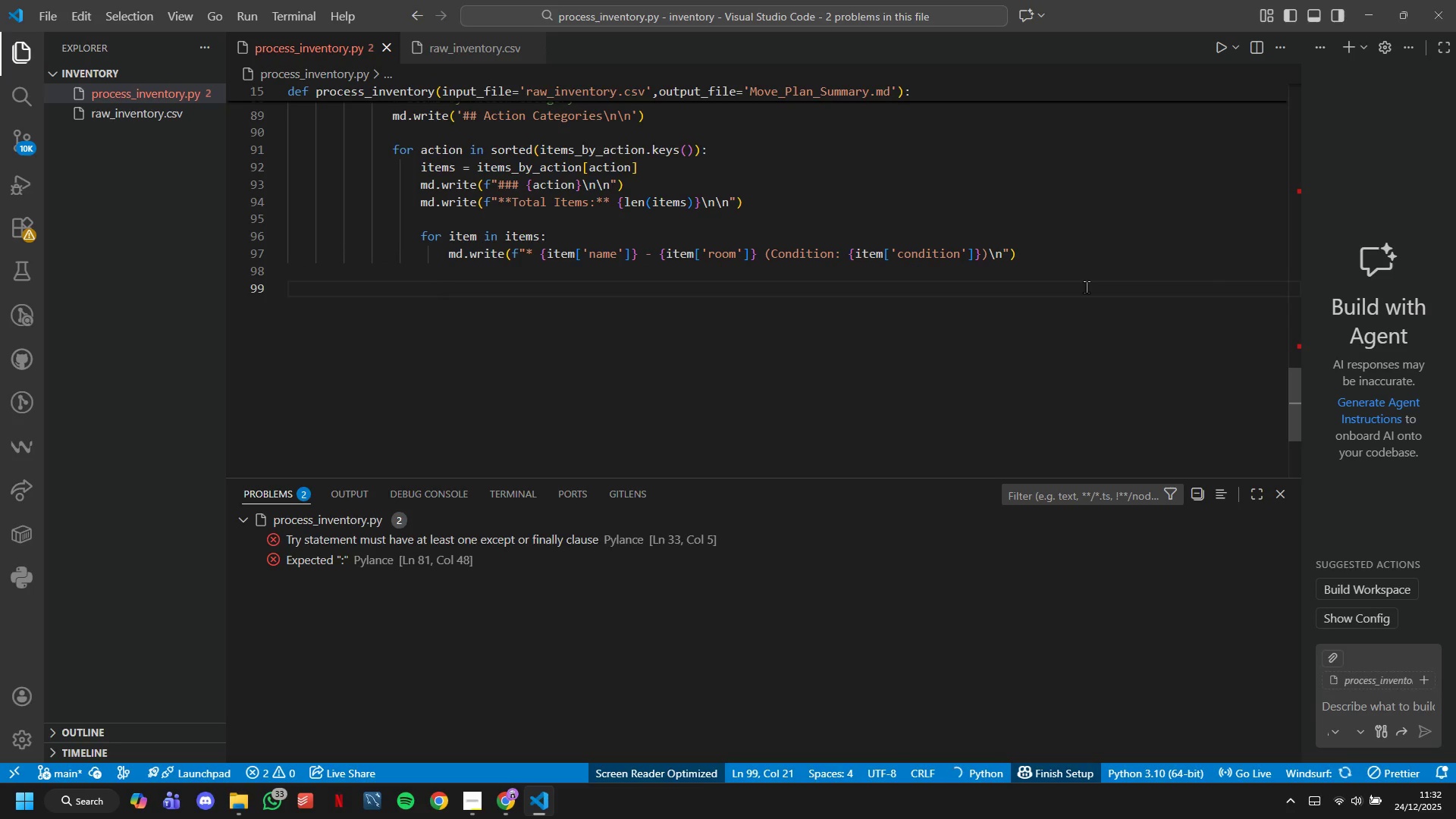 
key(Backspace)
 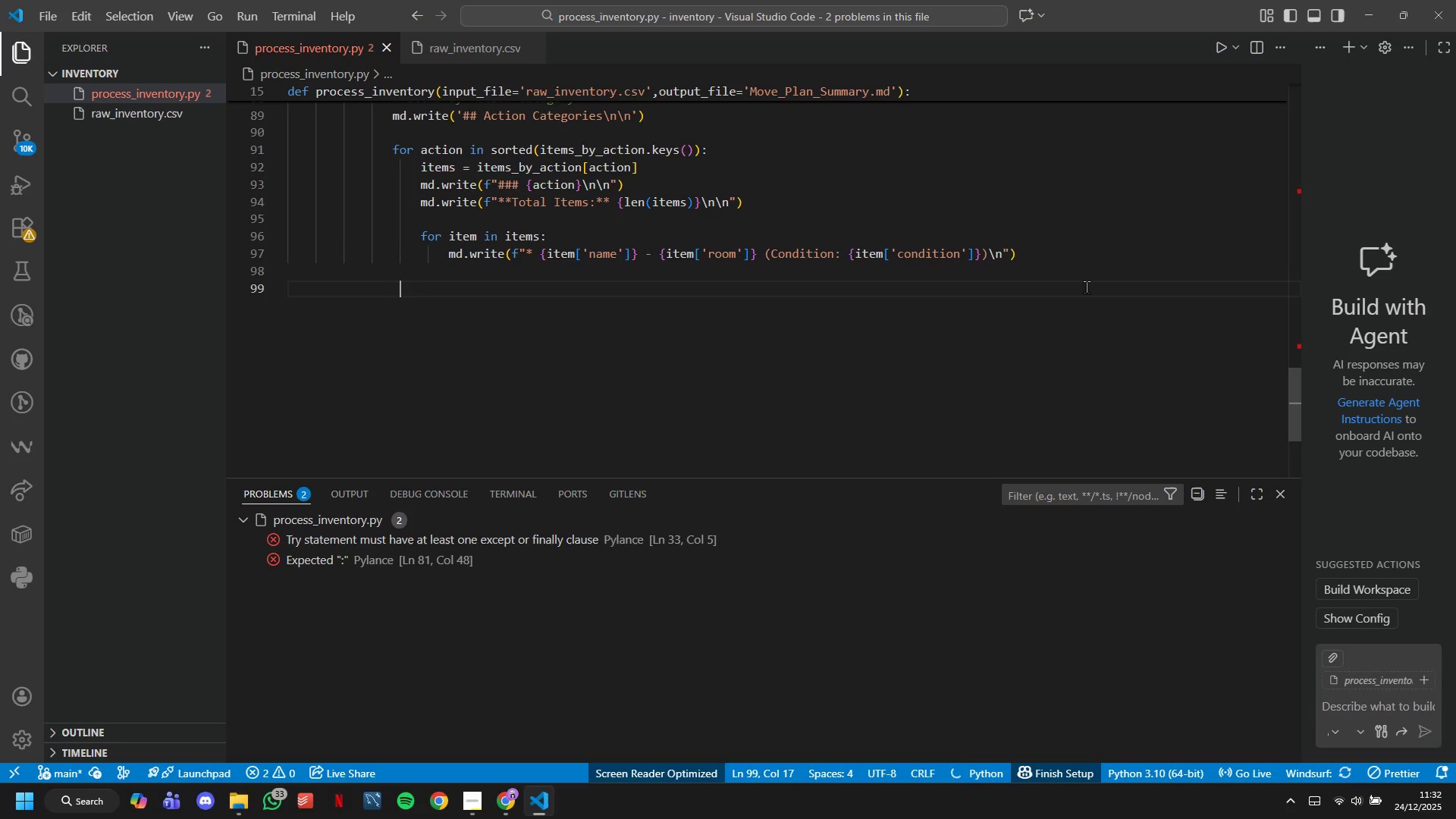 
key(Backspace)
 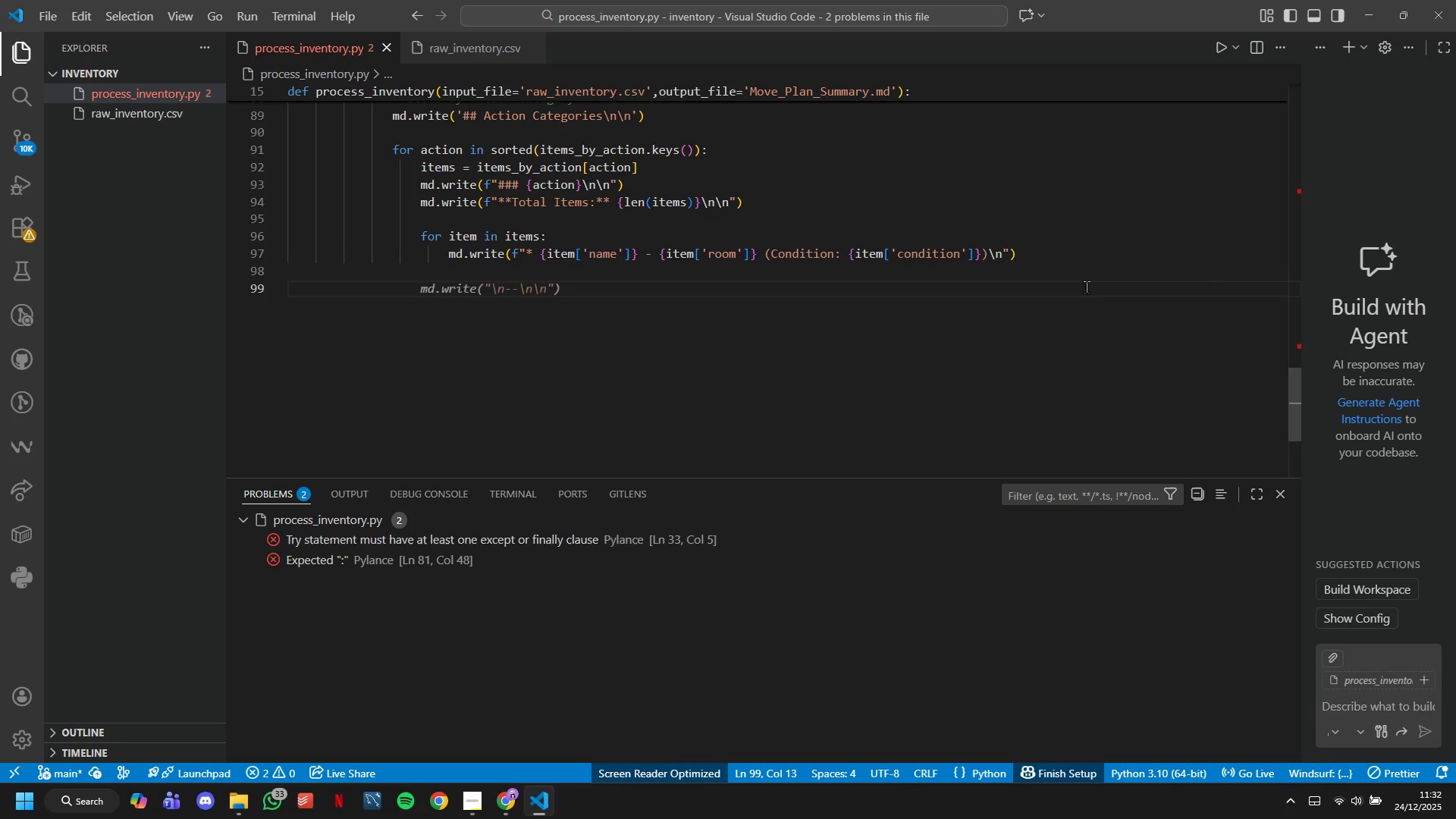 
key(Tab)
 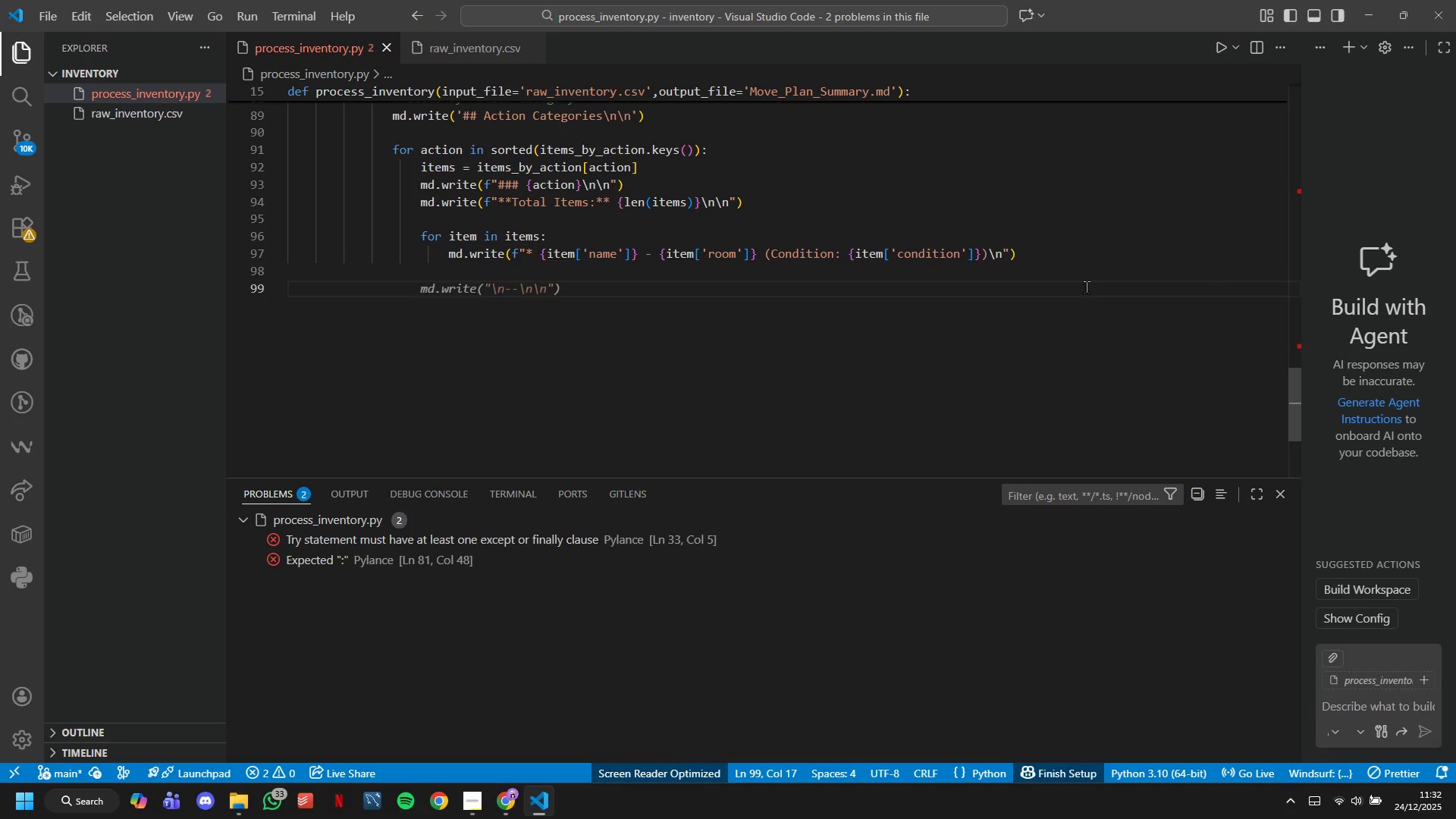 
key(Tab)
 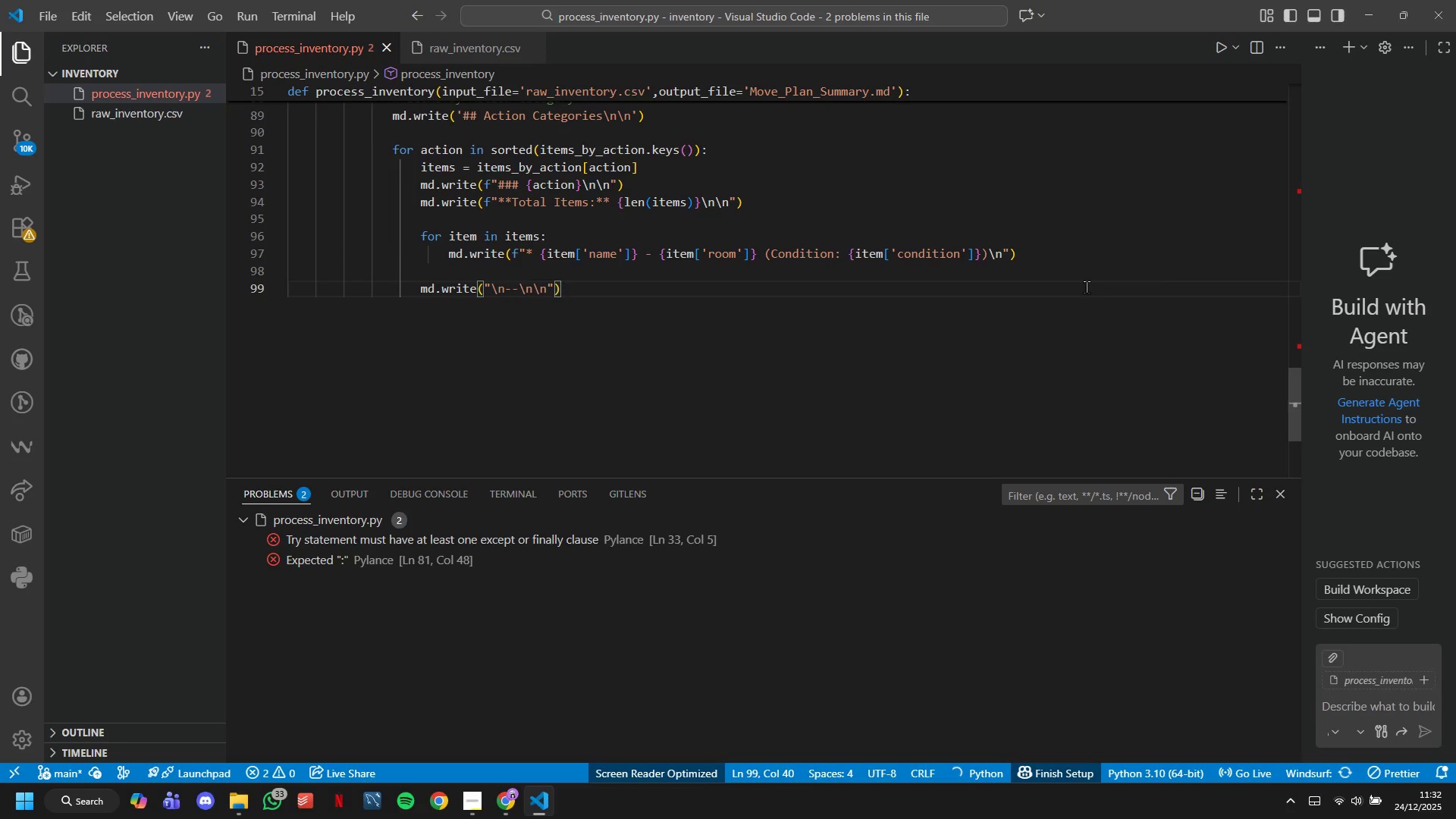 
key(Enter)